 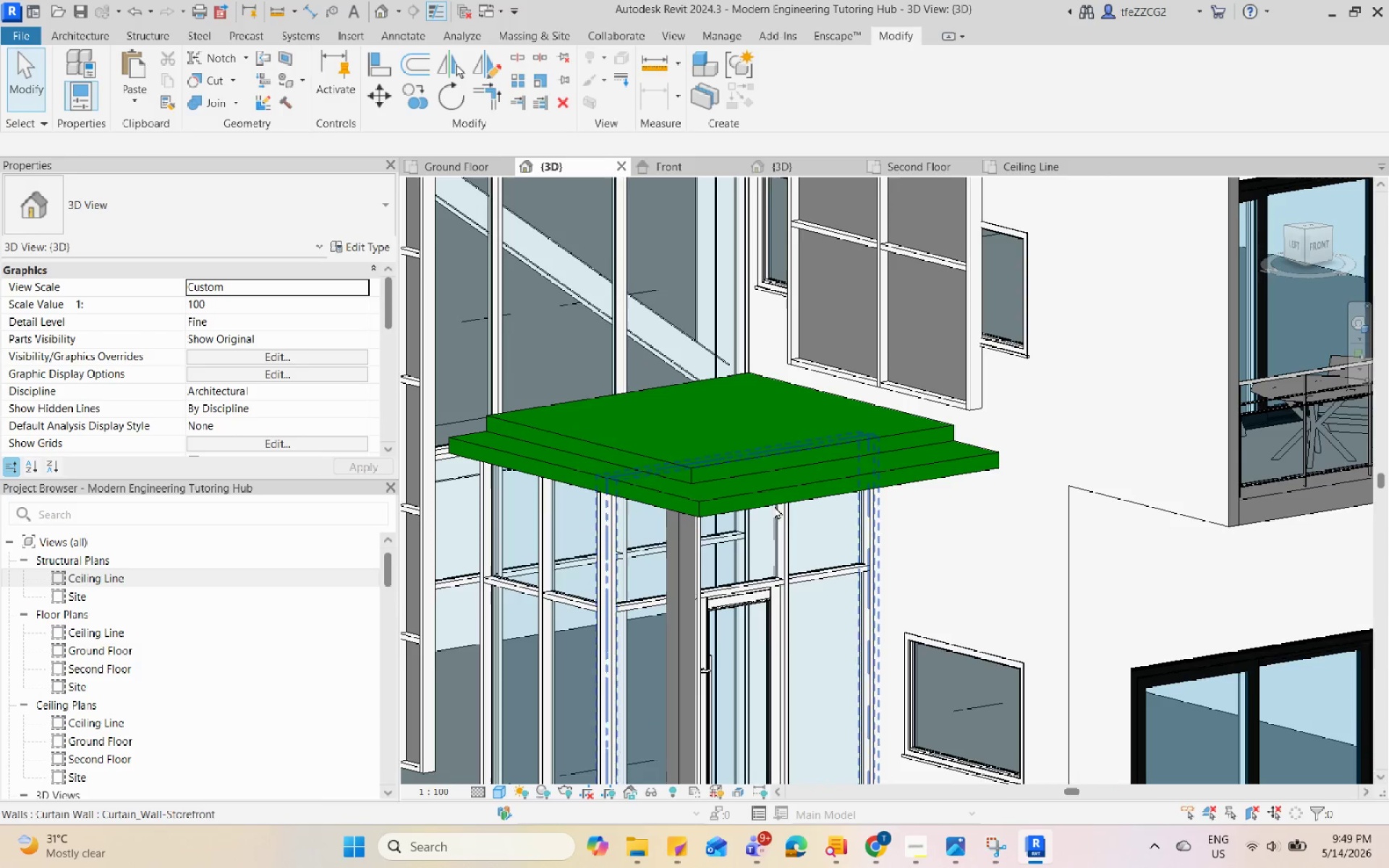 
left_click([778, 490])
 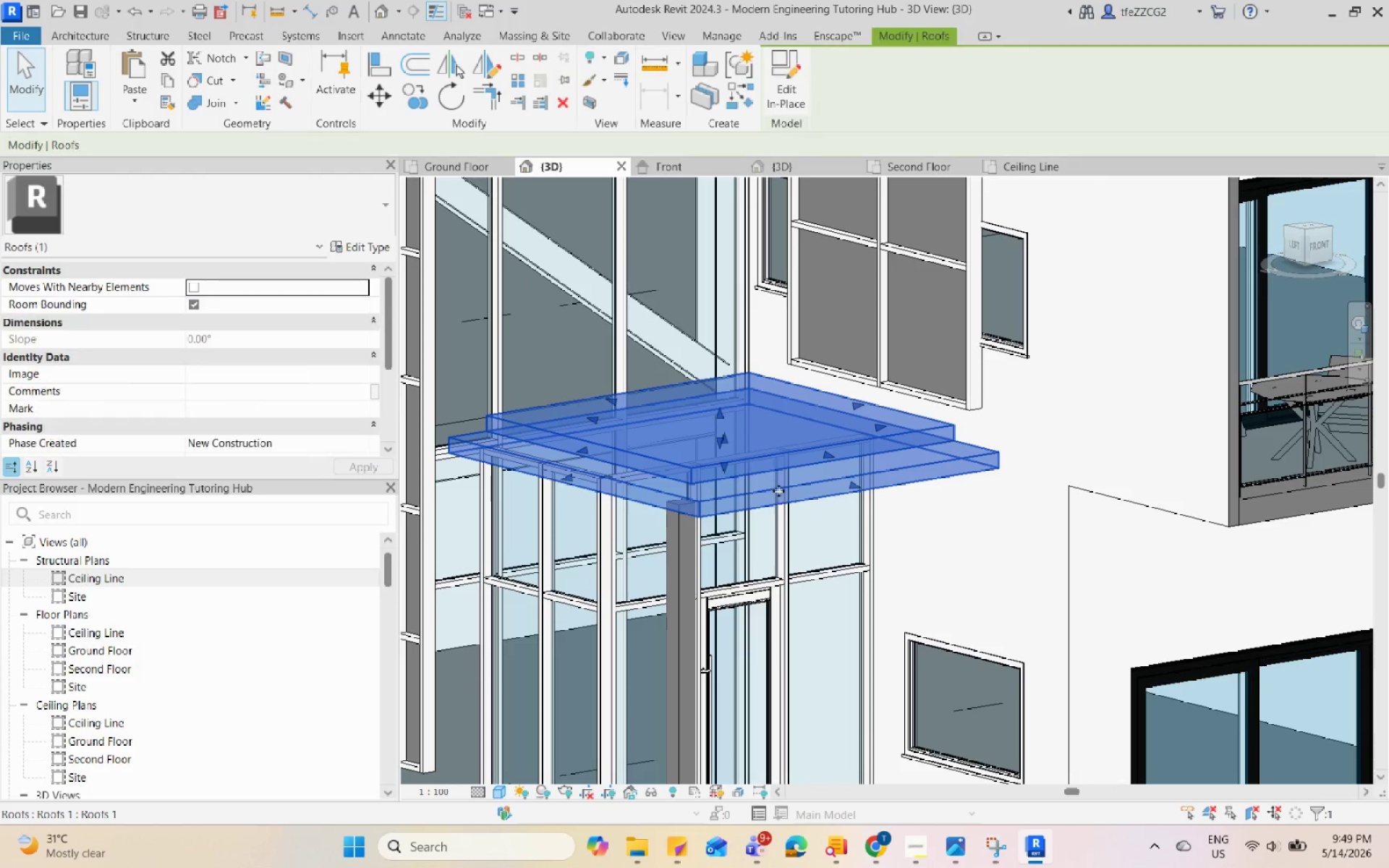 
hold_key(key=ShiftLeft, duration=0.81)
 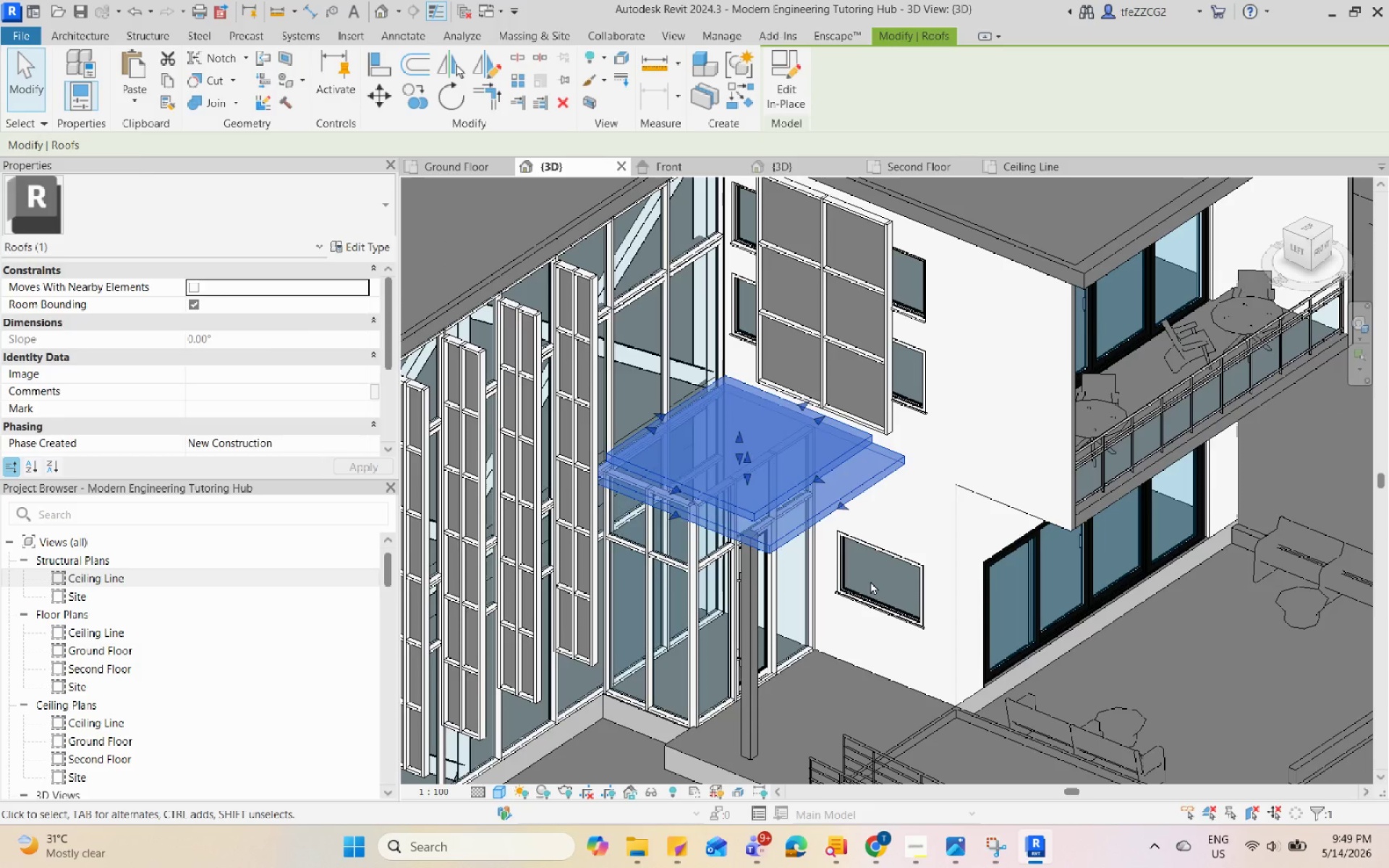 
scroll: coordinate [778, 490], scroll_direction: down, amount: 4.0
 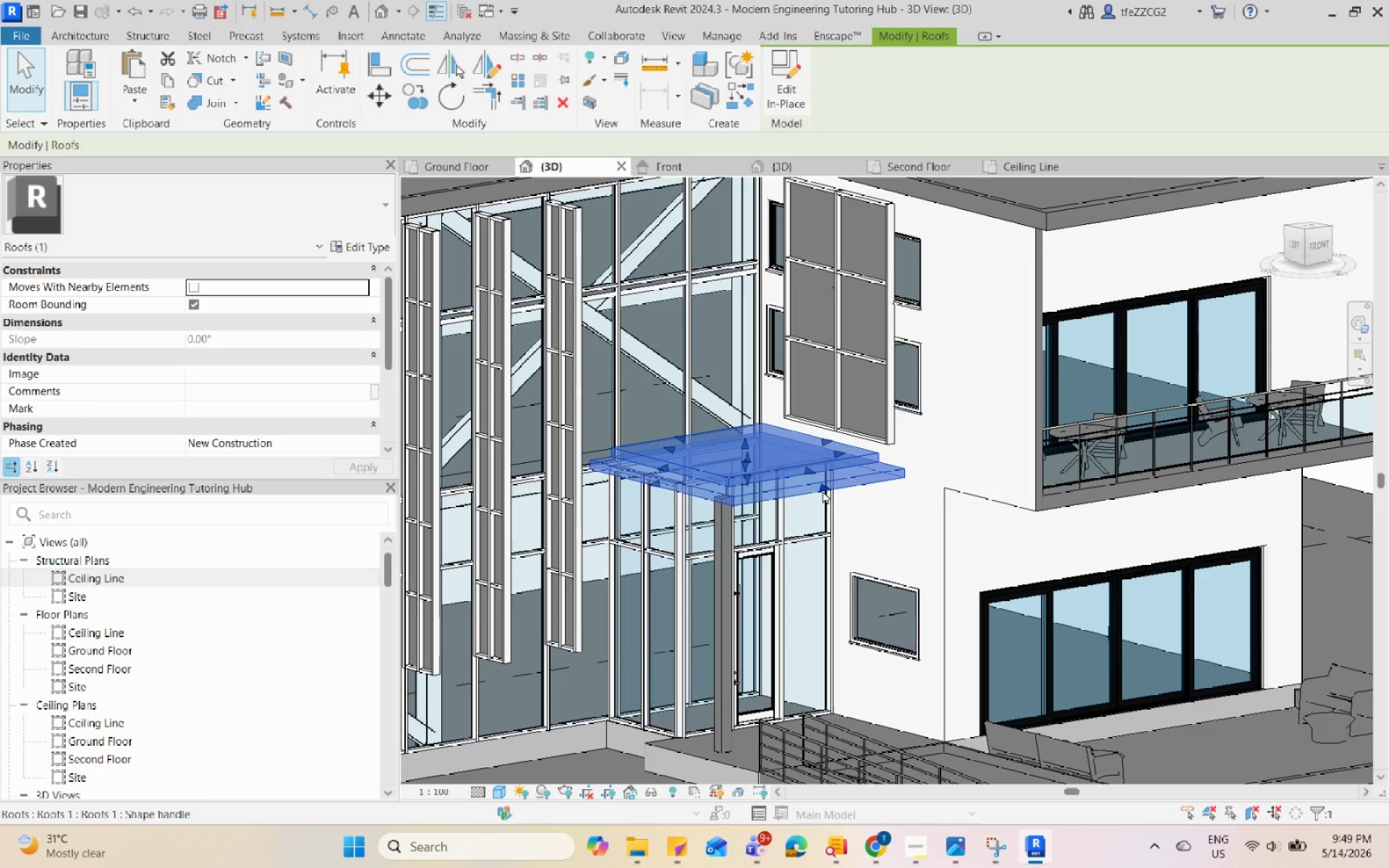 
key(Escape)
 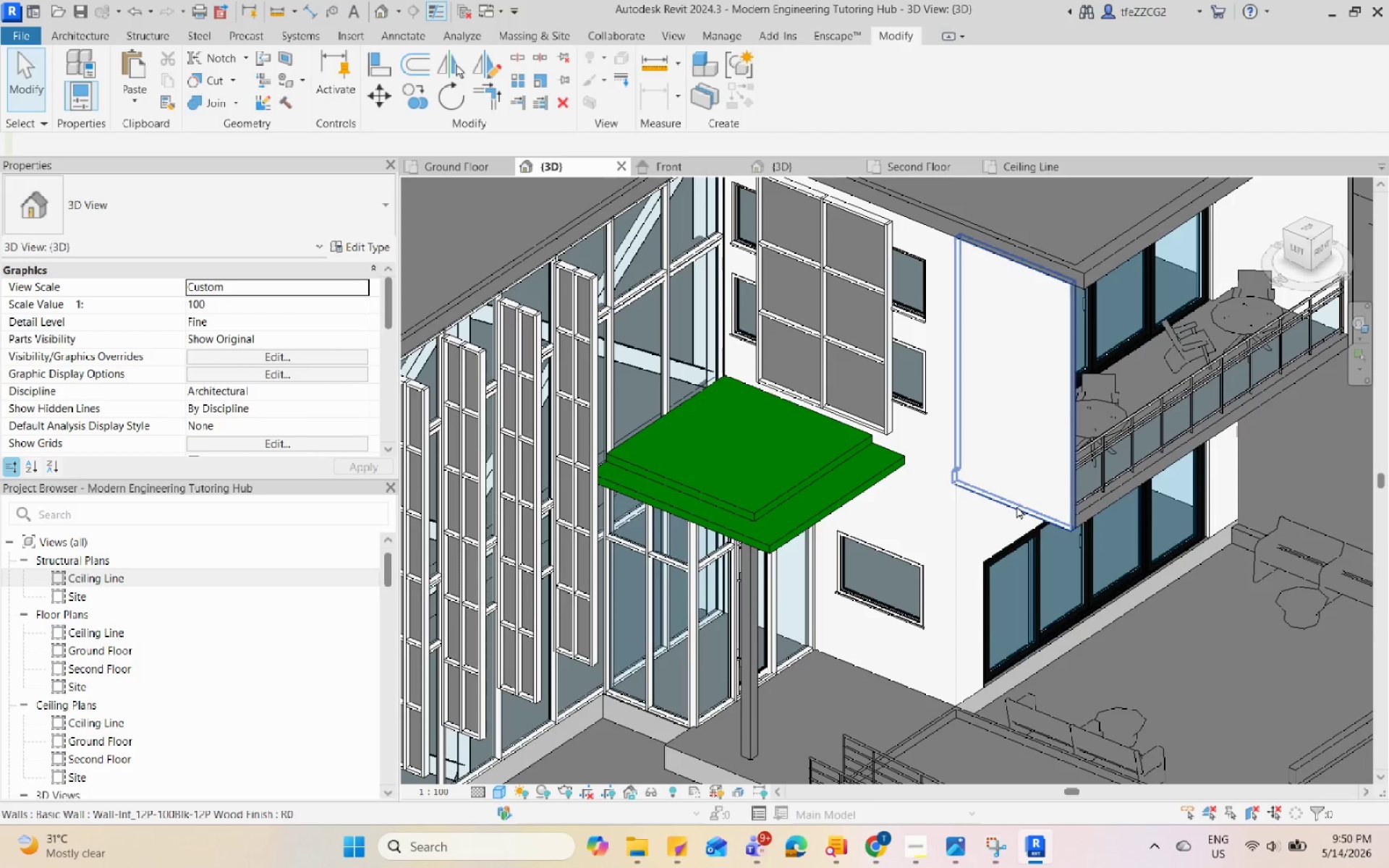 
key(Escape)
 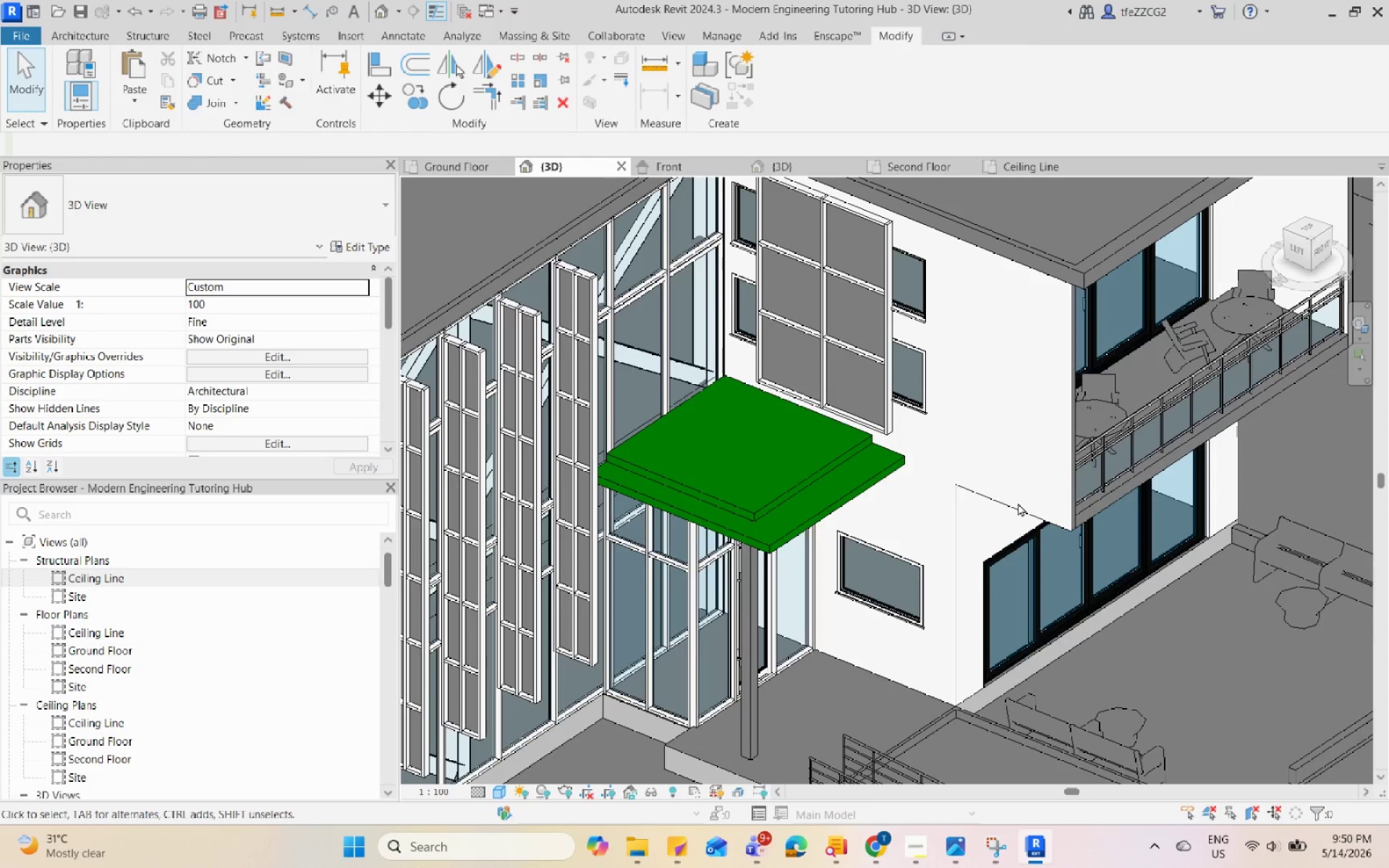 
scroll: coordinate [839, 618], scroll_direction: down, amount: 7.0
 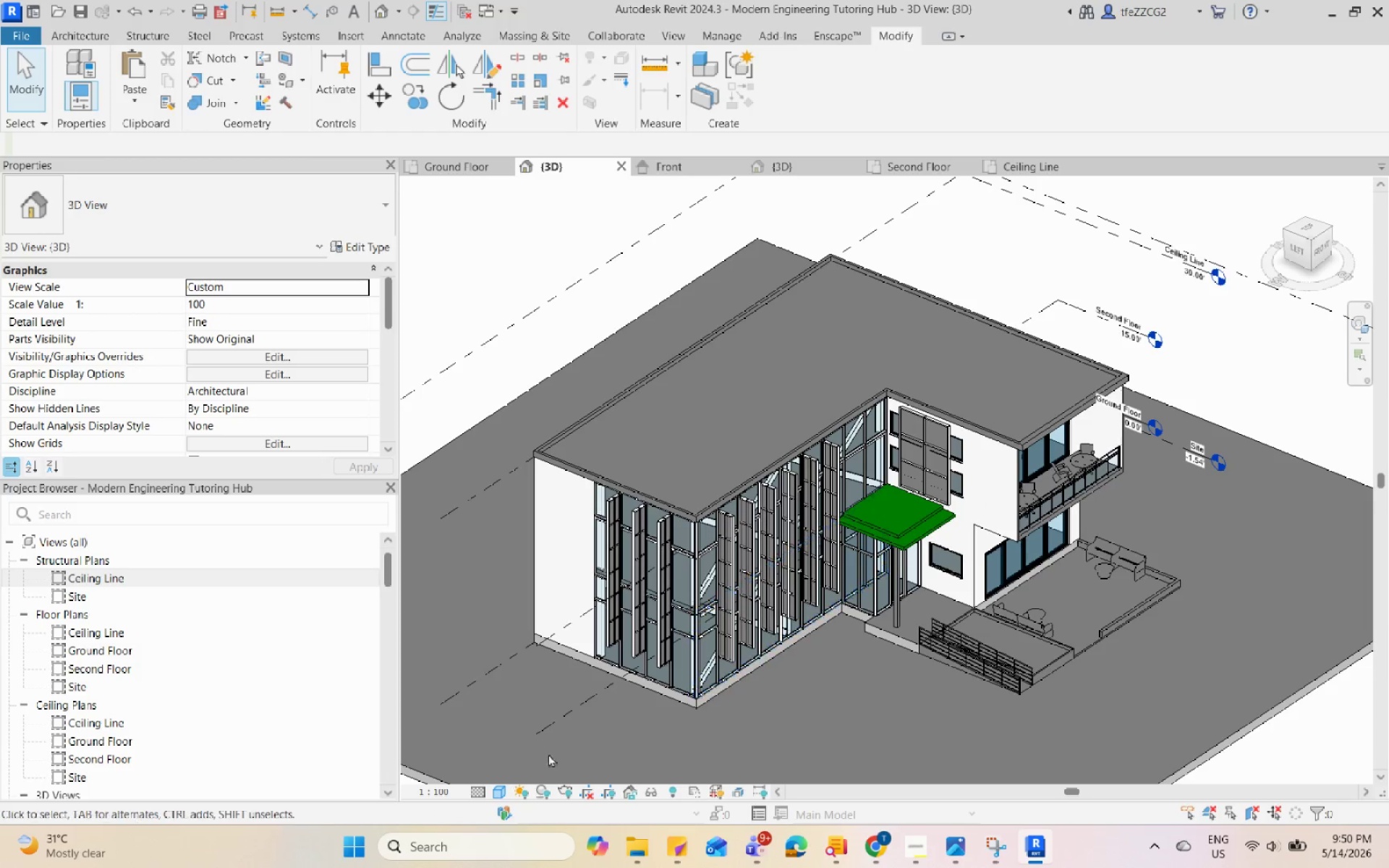 
scroll: coordinate [628, 602], scroll_direction: up, amount: 9.0
 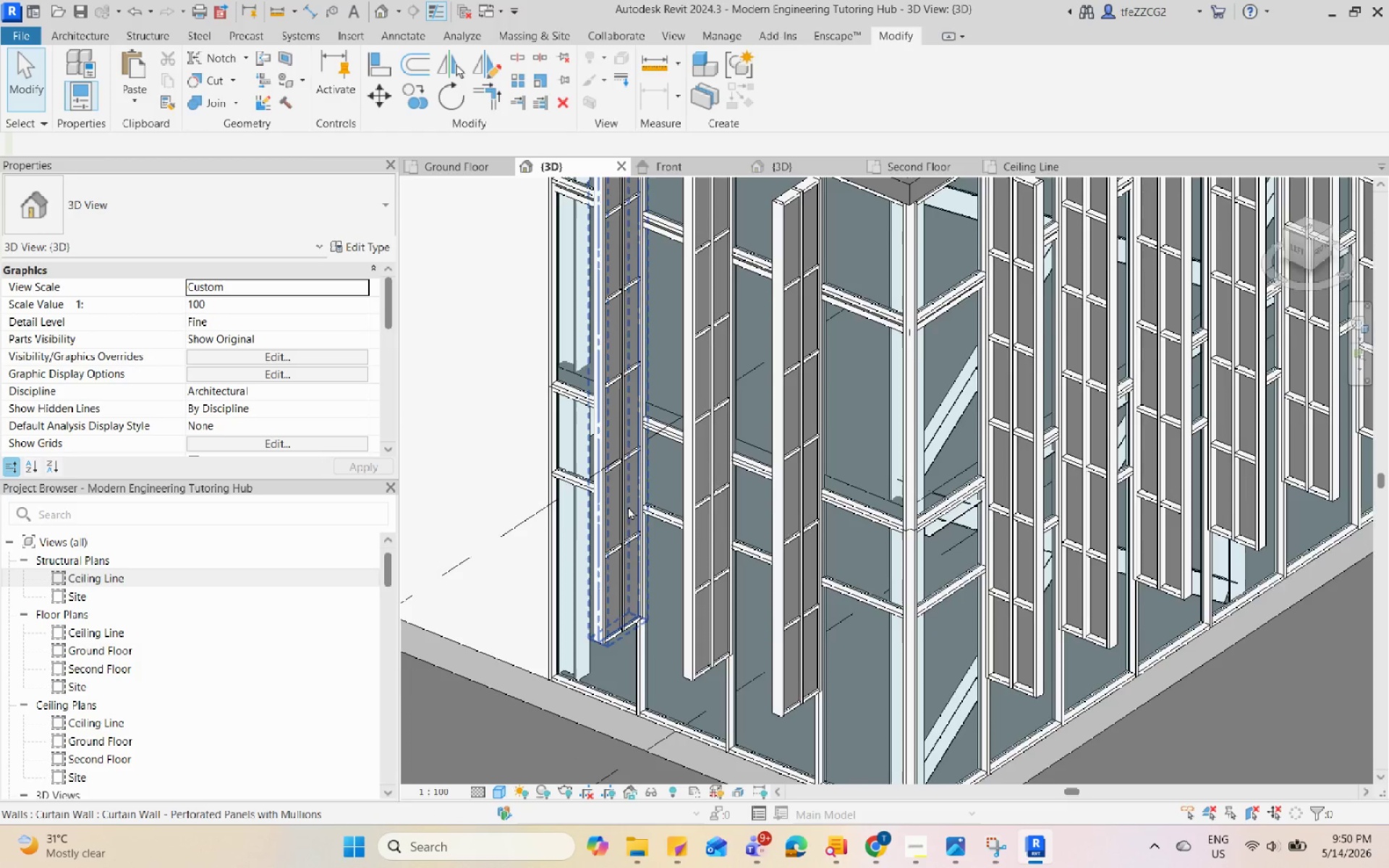 
scroll: coordinate [628, 494], scroll_direction: down, amount: 2.0
 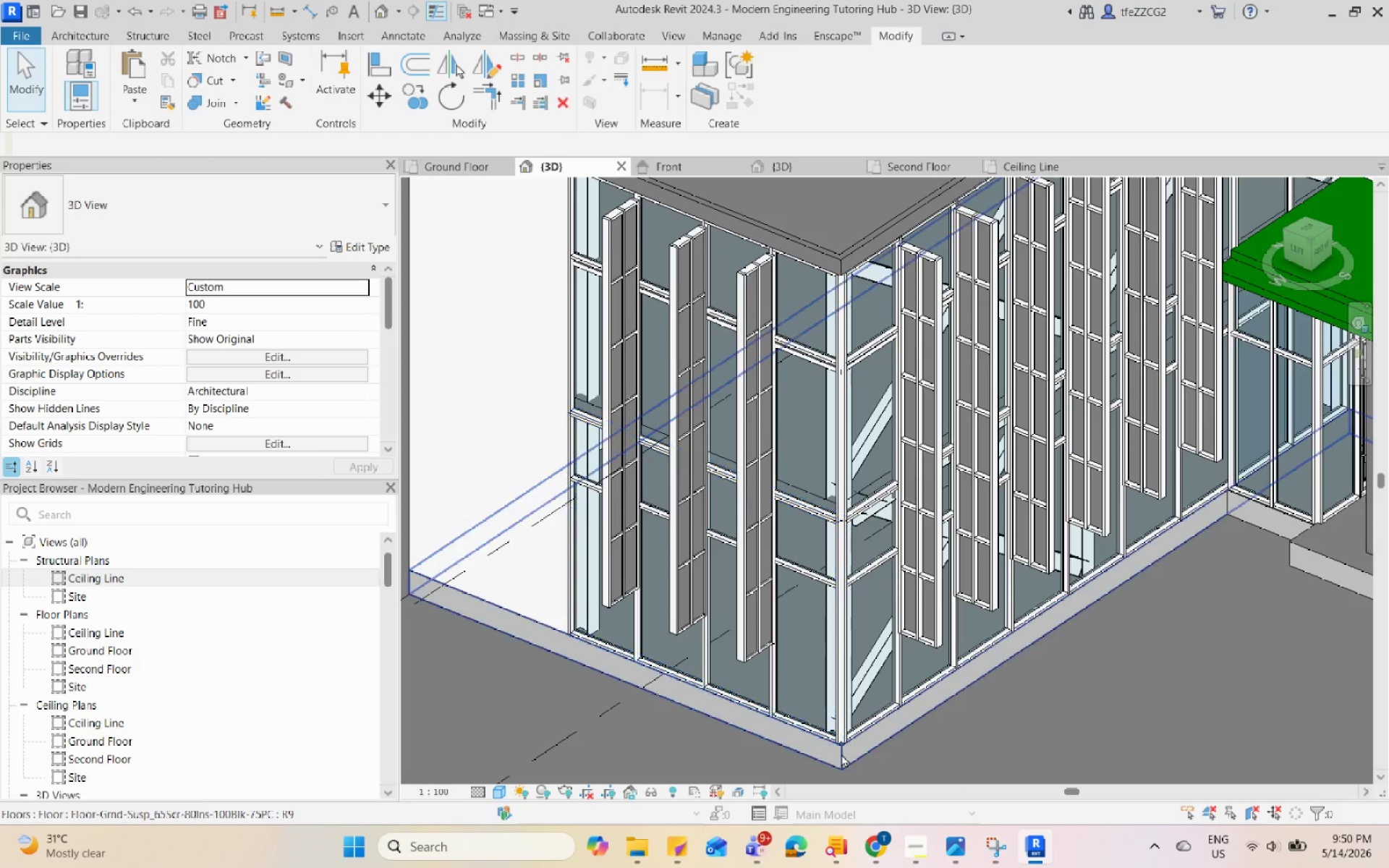 
left_click([841, 754])
 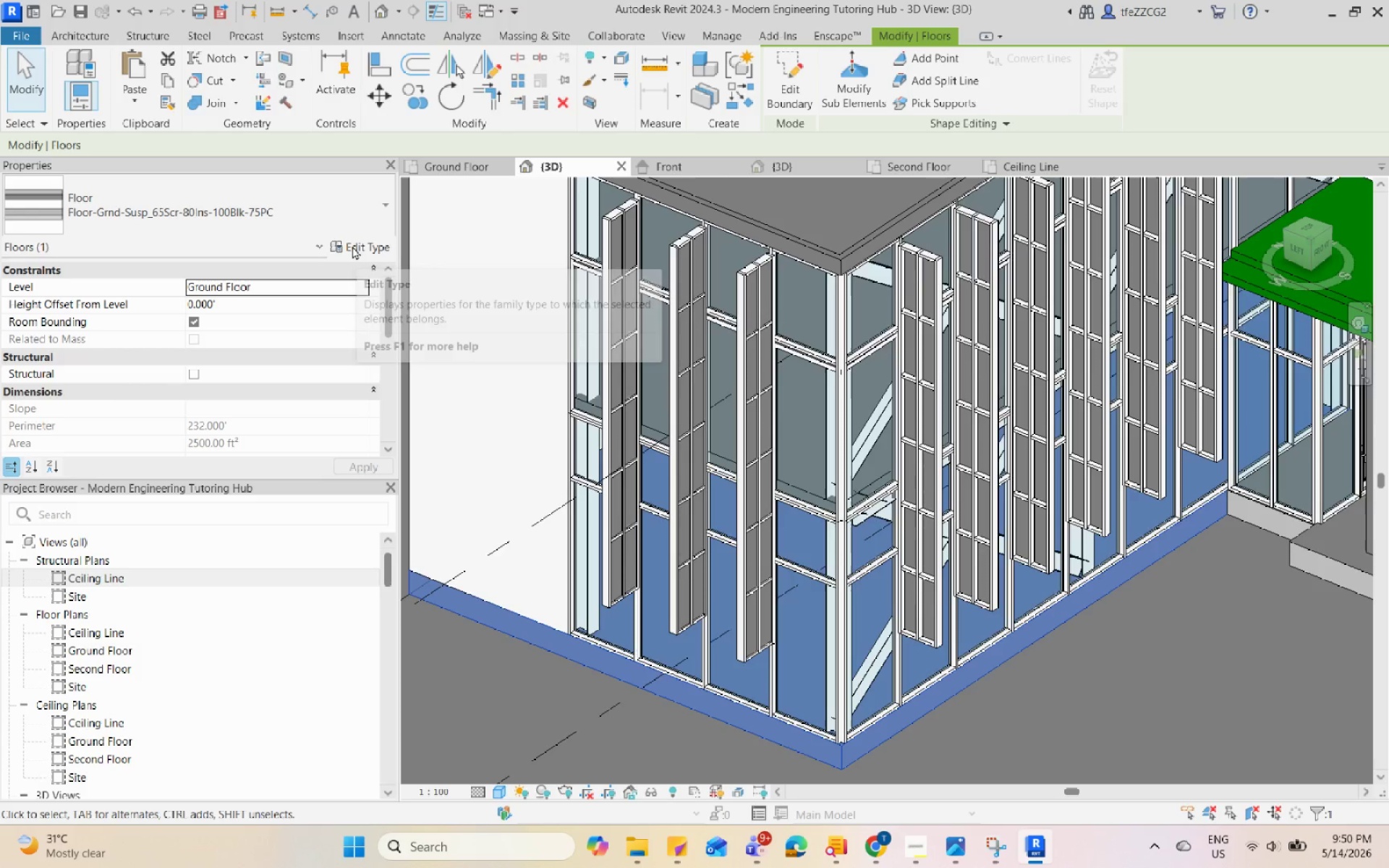 
left_click([352, 246])
 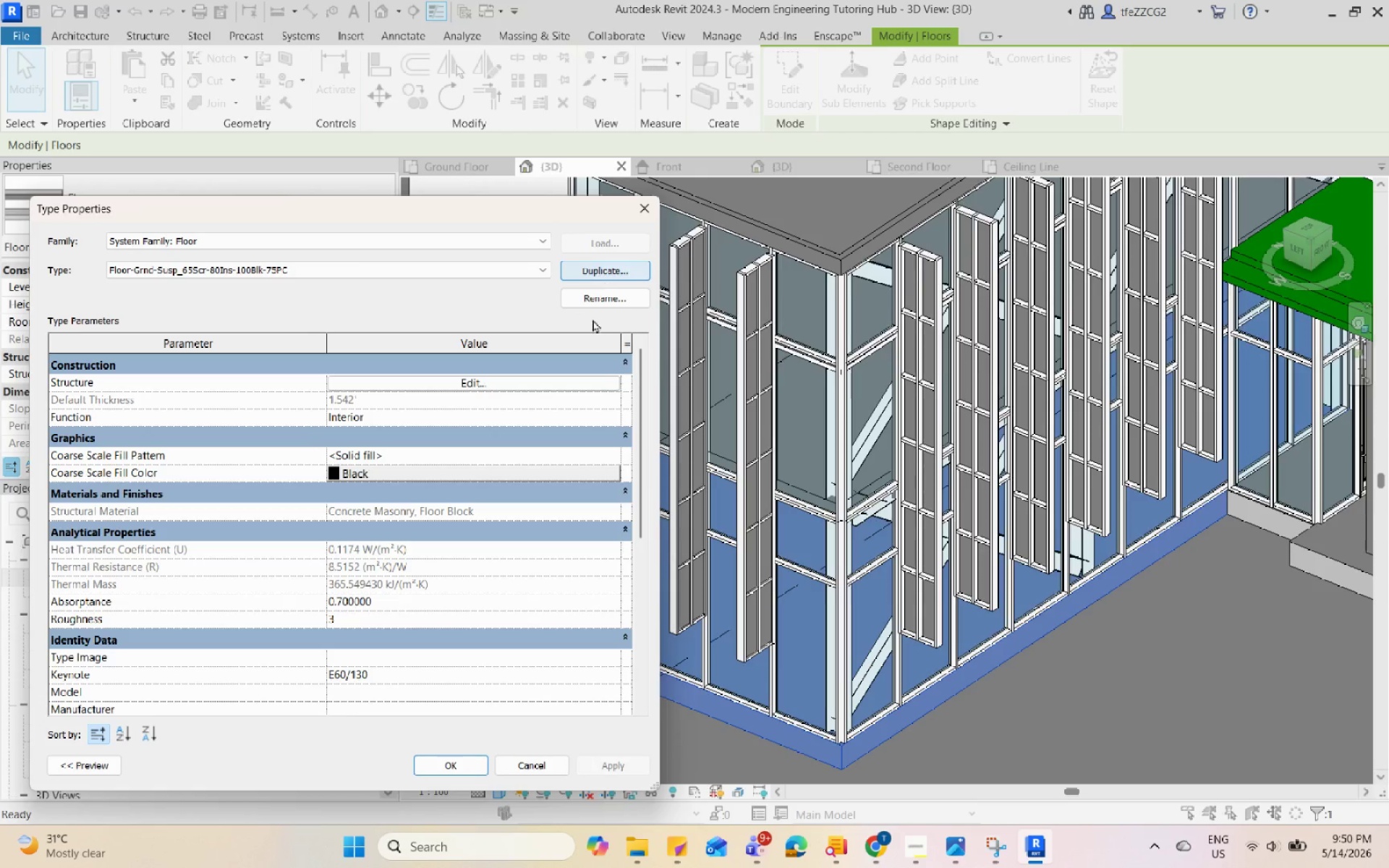 
left_click([636, 214])
 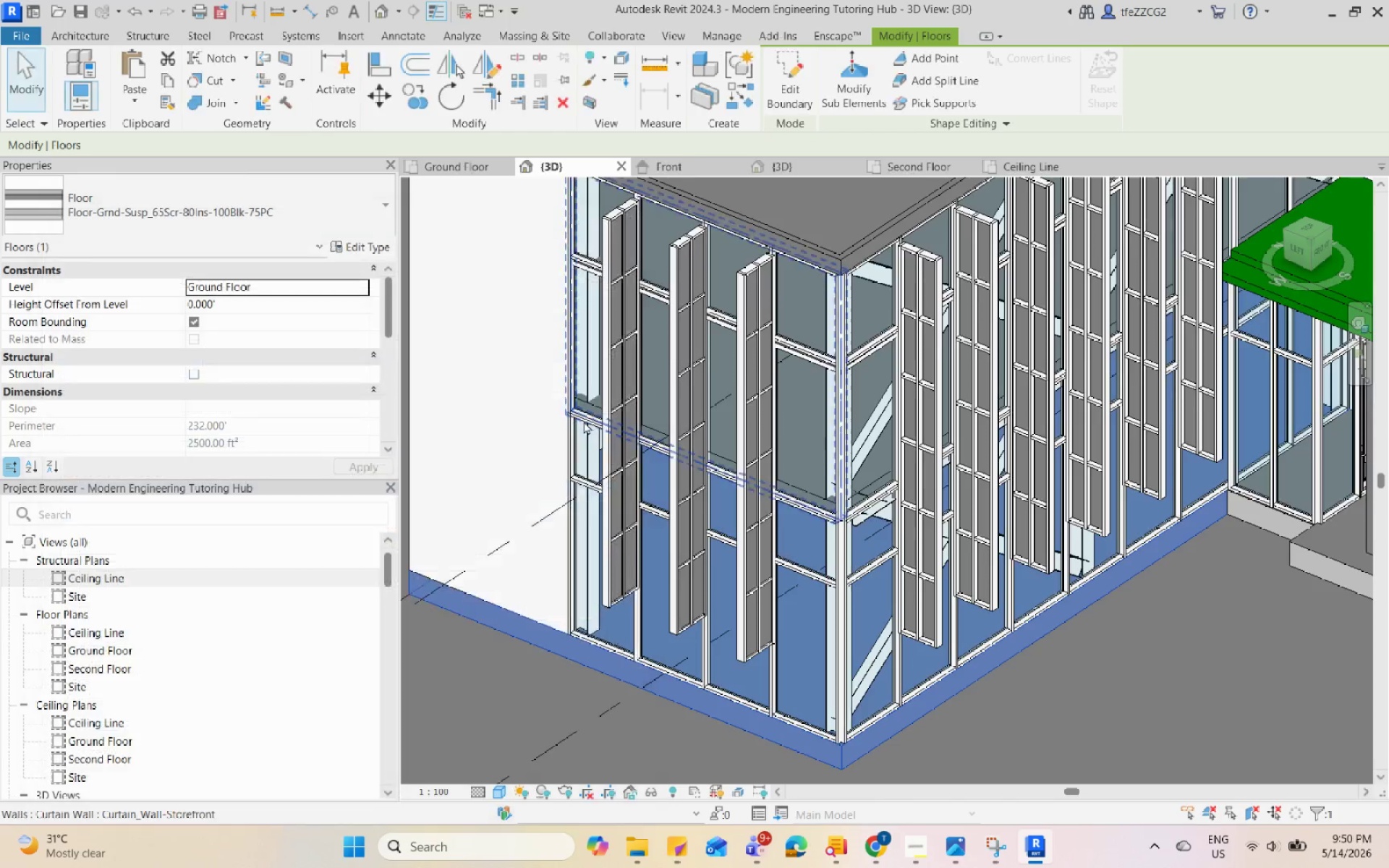 
scroll: coordinate [581, 445], scroll_direction: down, amount: 5.0
 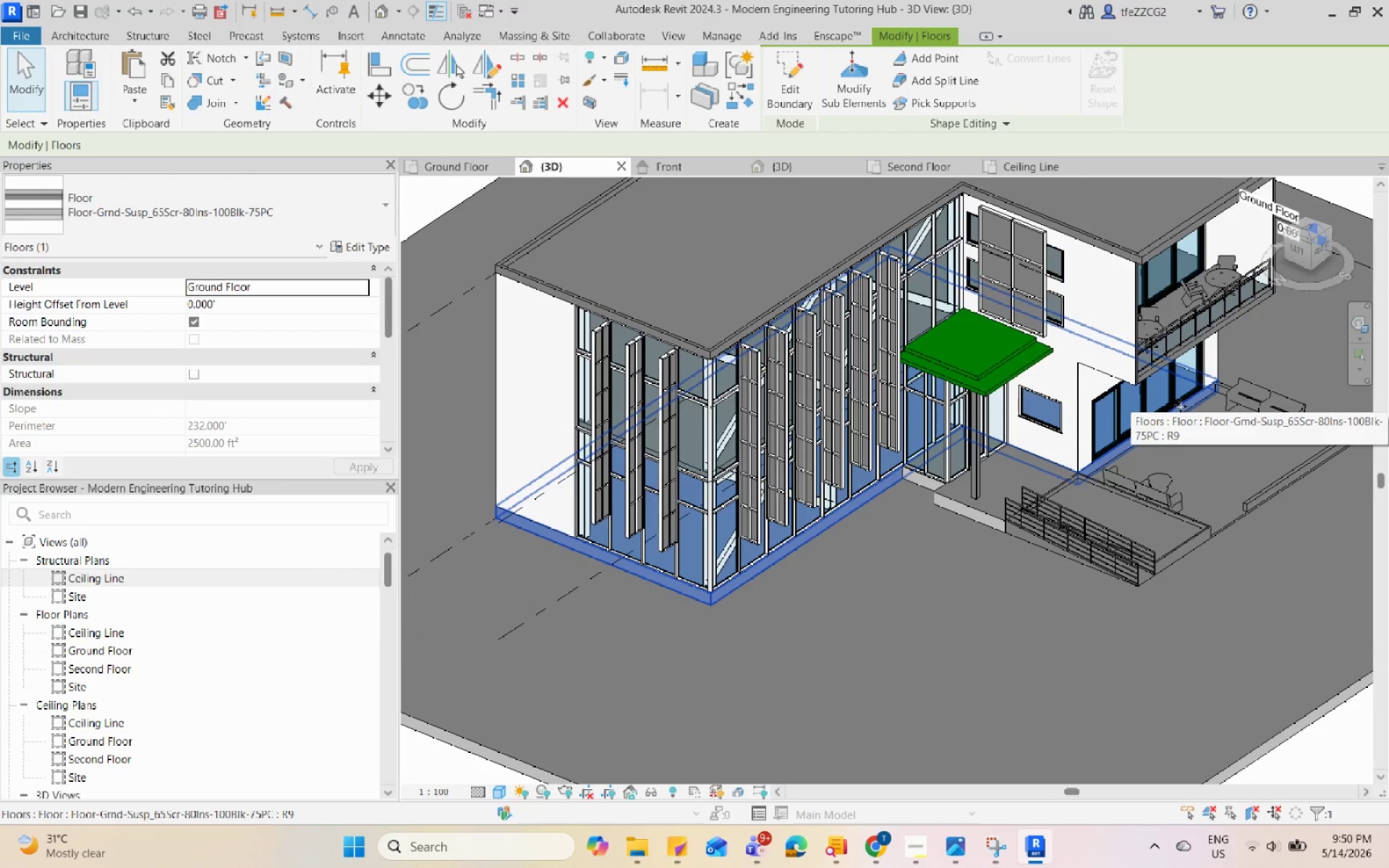 
key(Escape)
 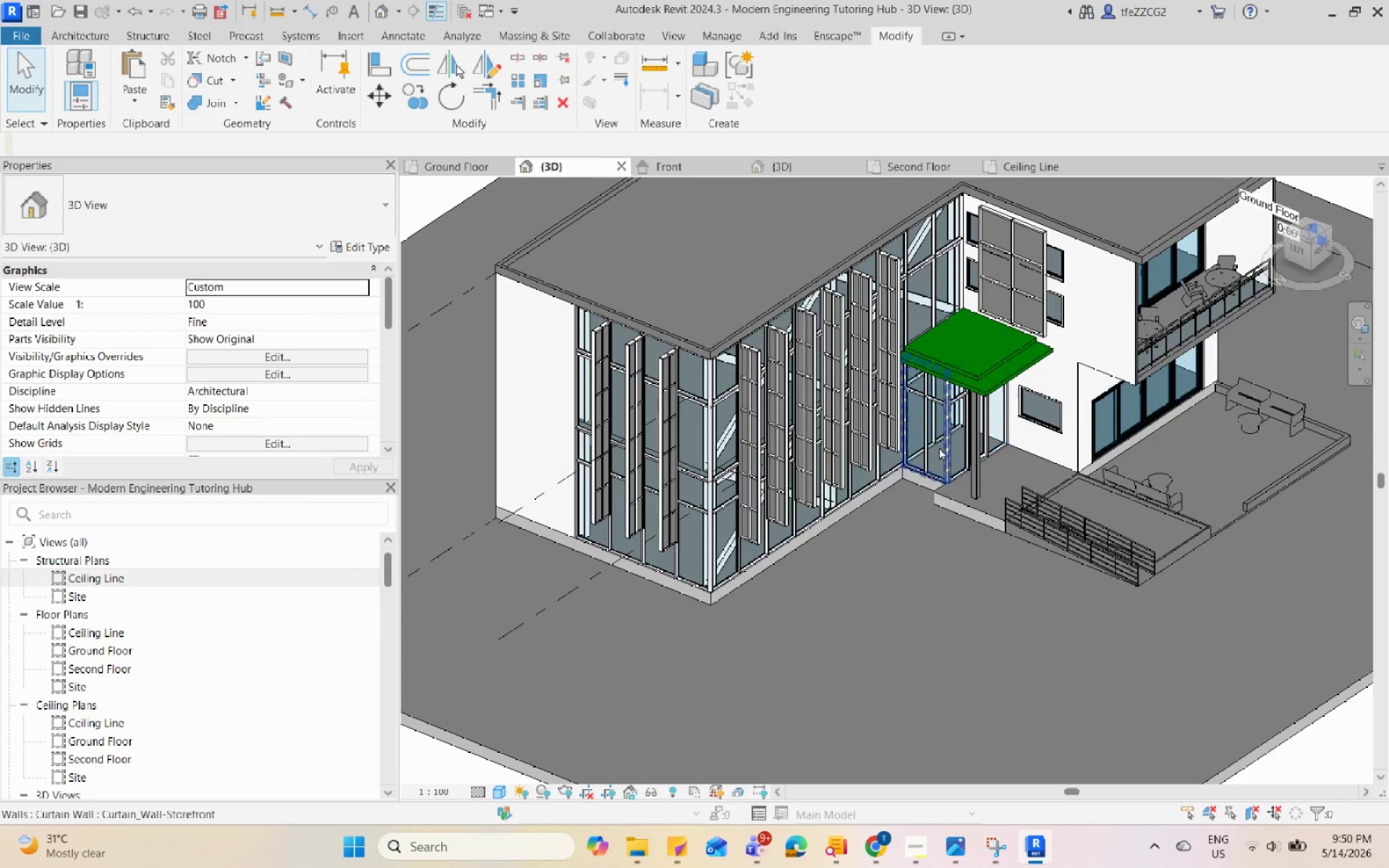 
scroll: coordinate [922, 459], scroll_direction: up, amount: 3.0
 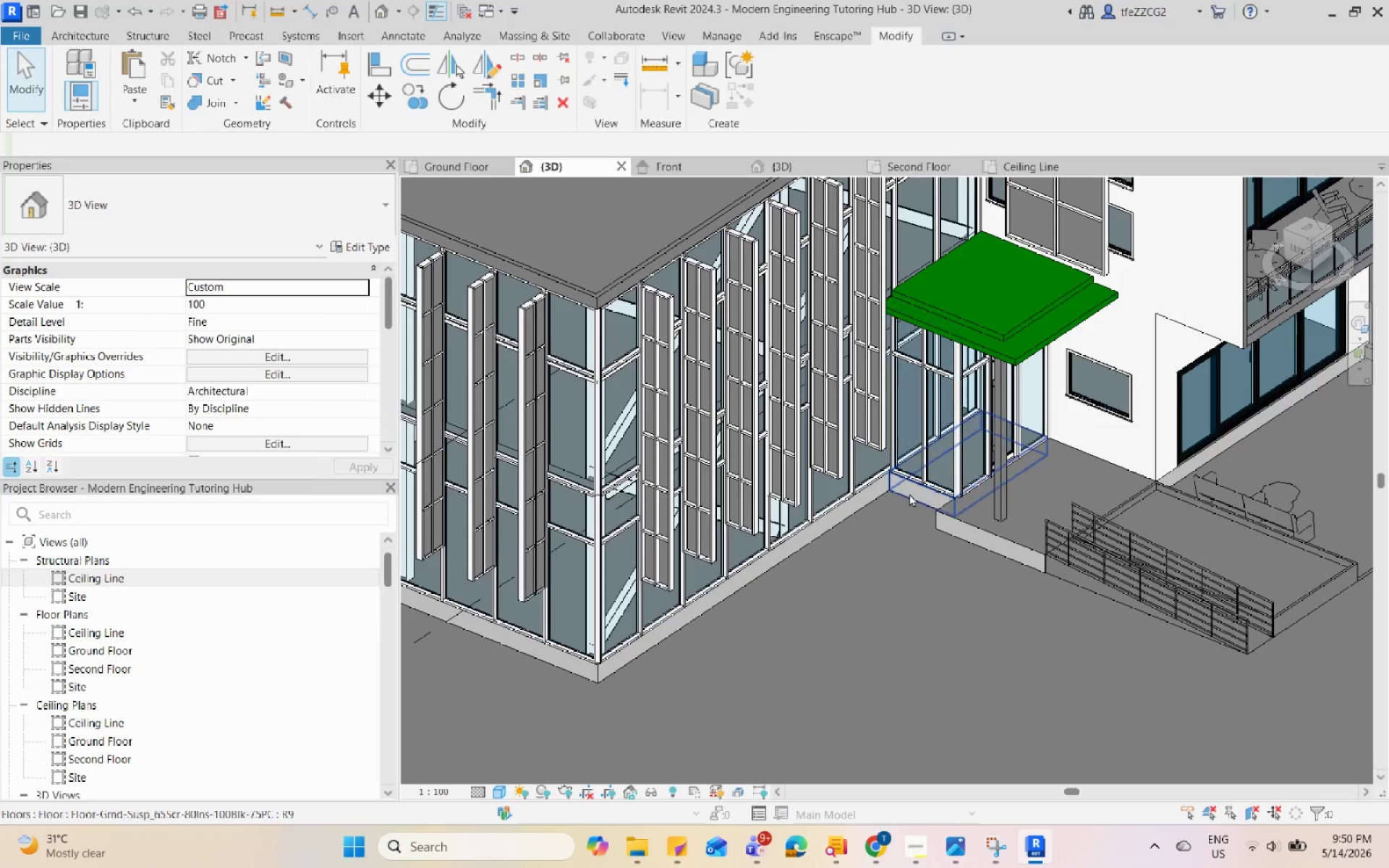 
left_click([909, 493])
 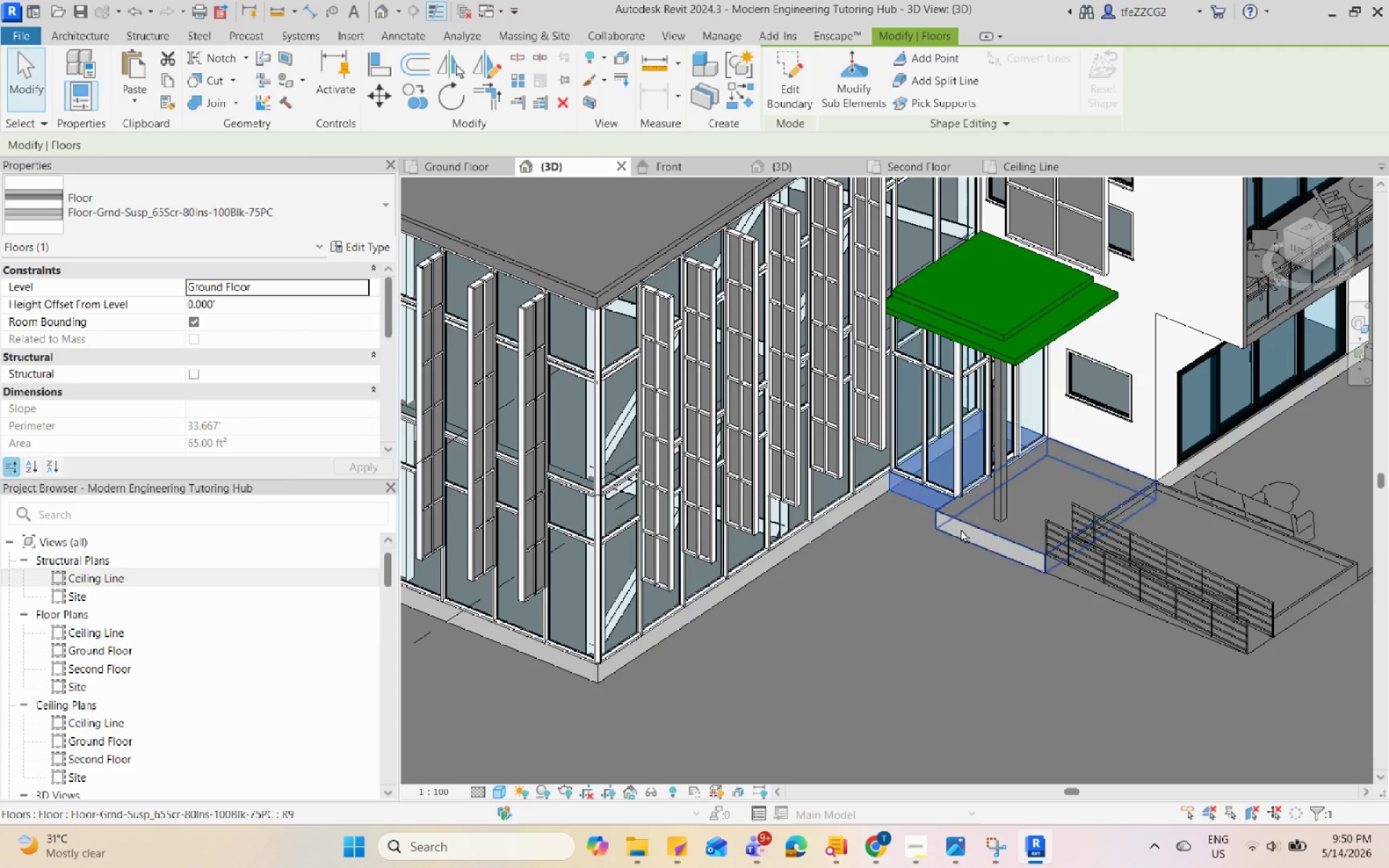 
left_click([965, 532])
 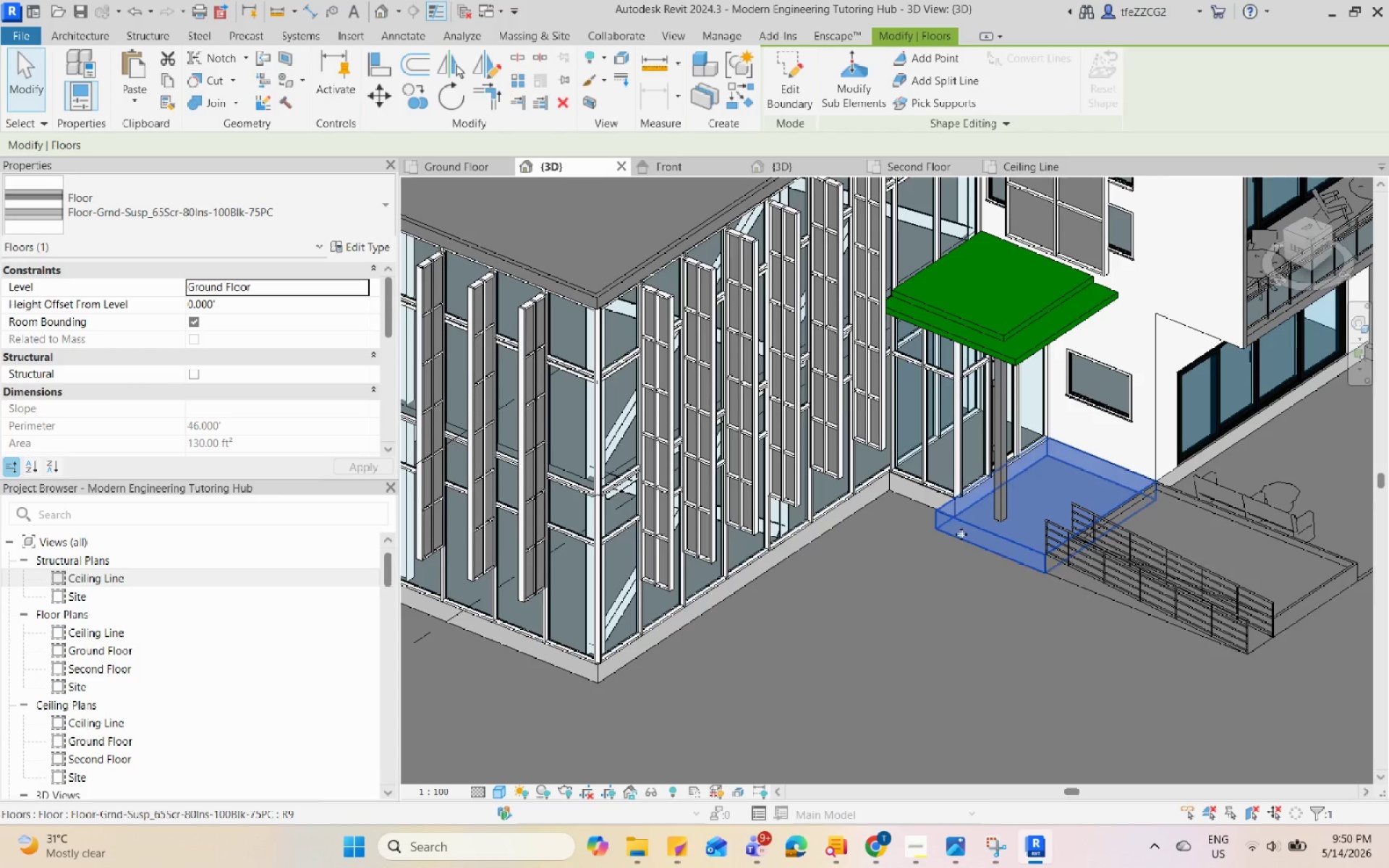 
key(Escape)
 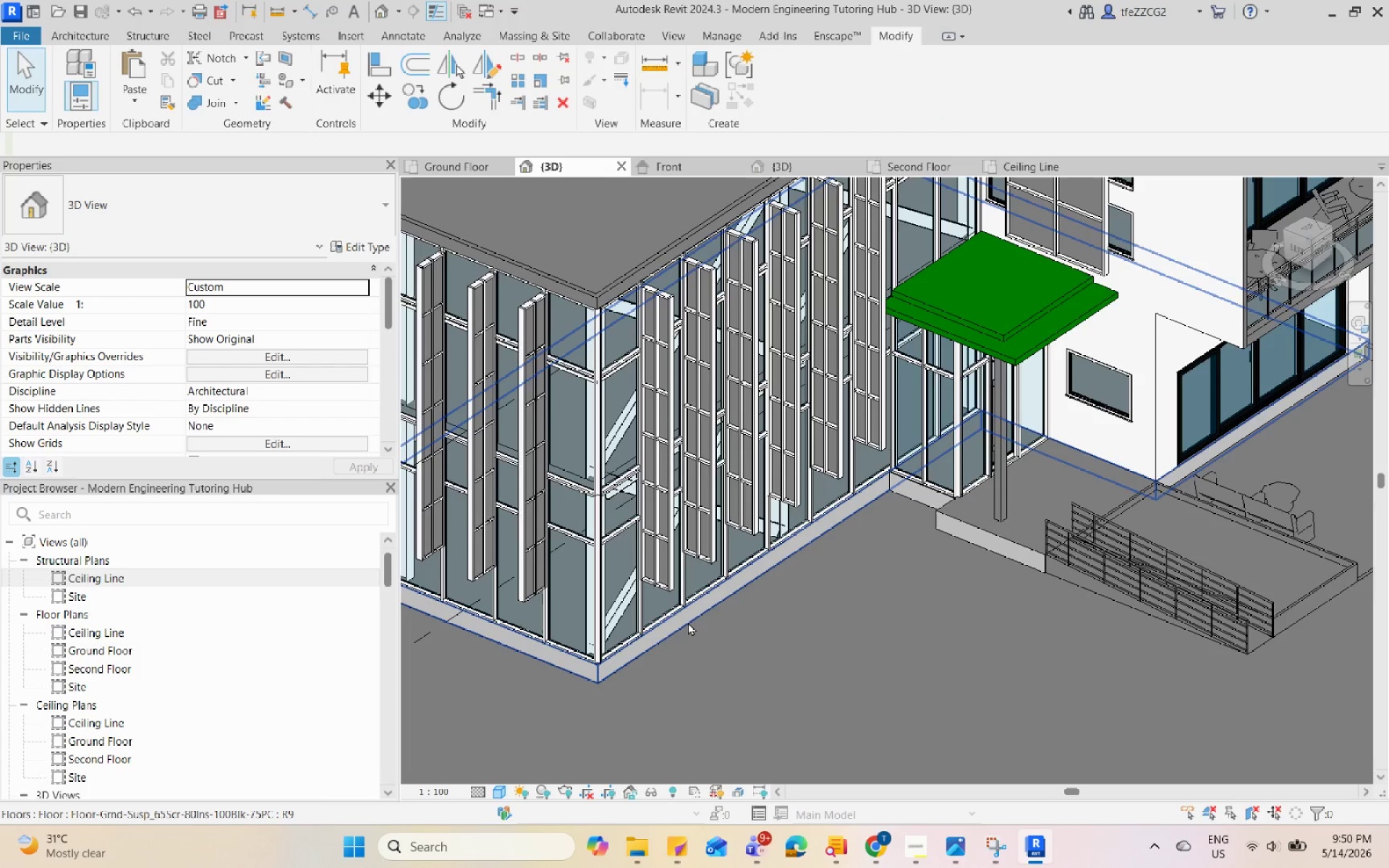 
left_click([688, 622])
 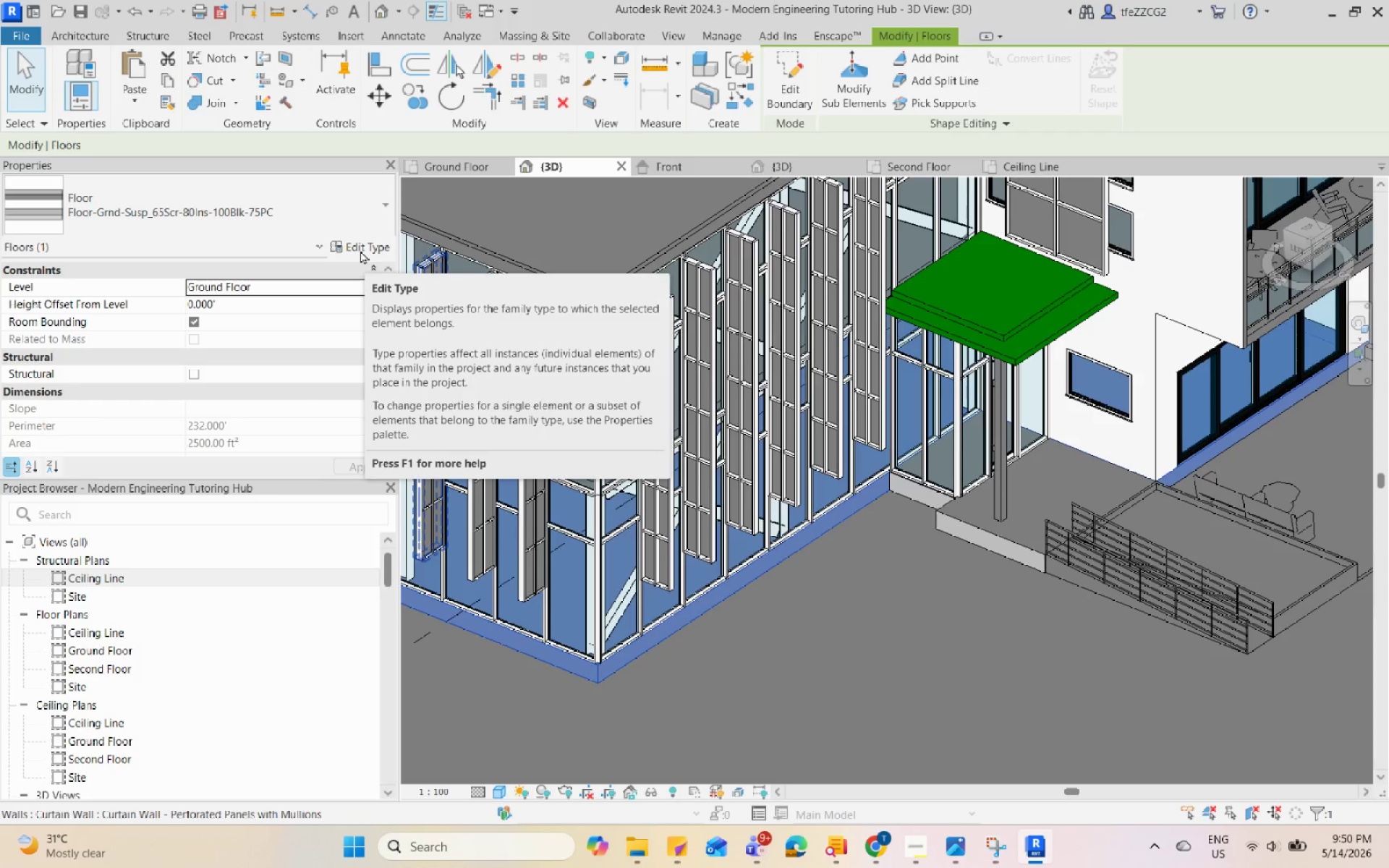 
wait(9.34)
 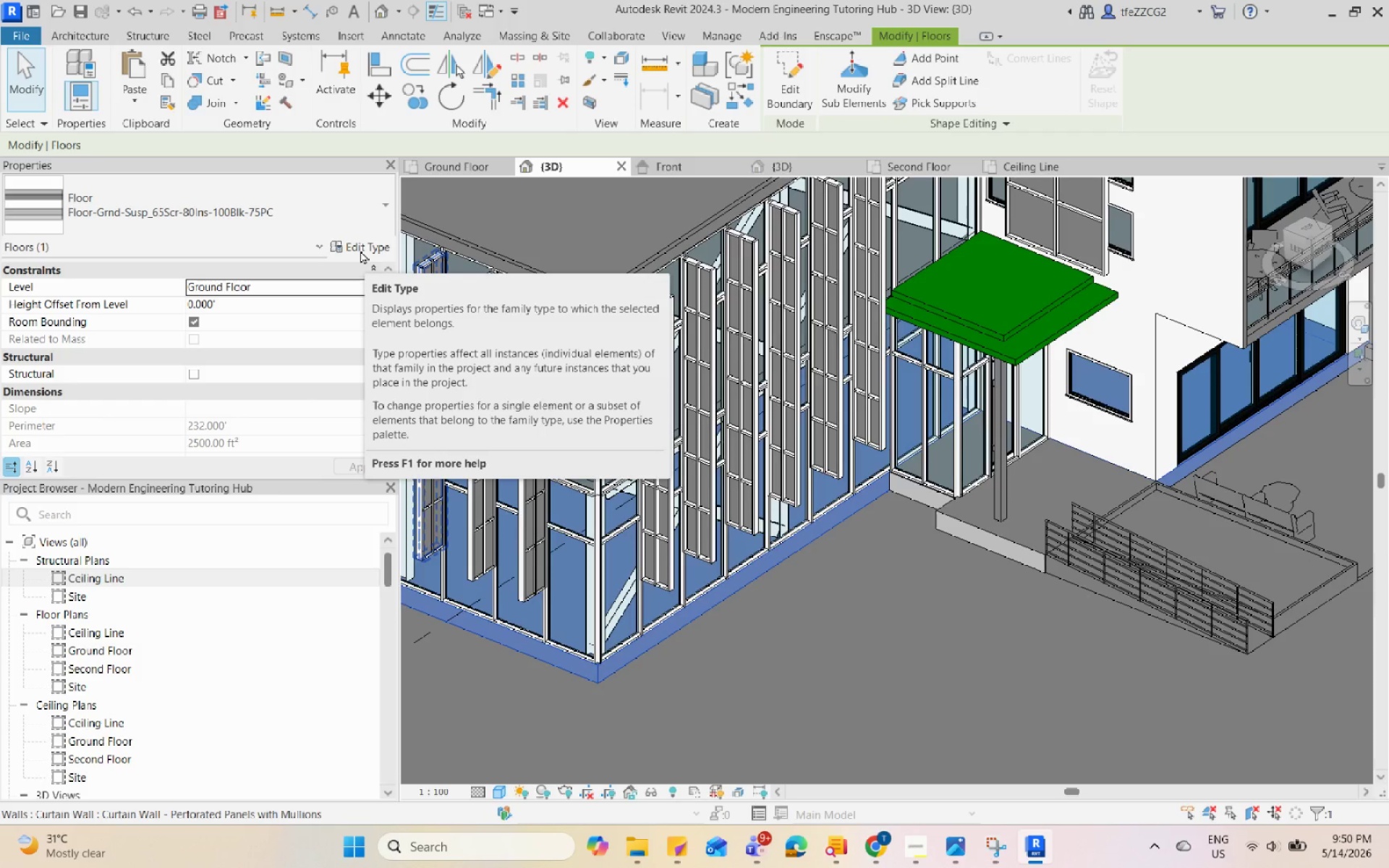 
left_click([360, 250])
 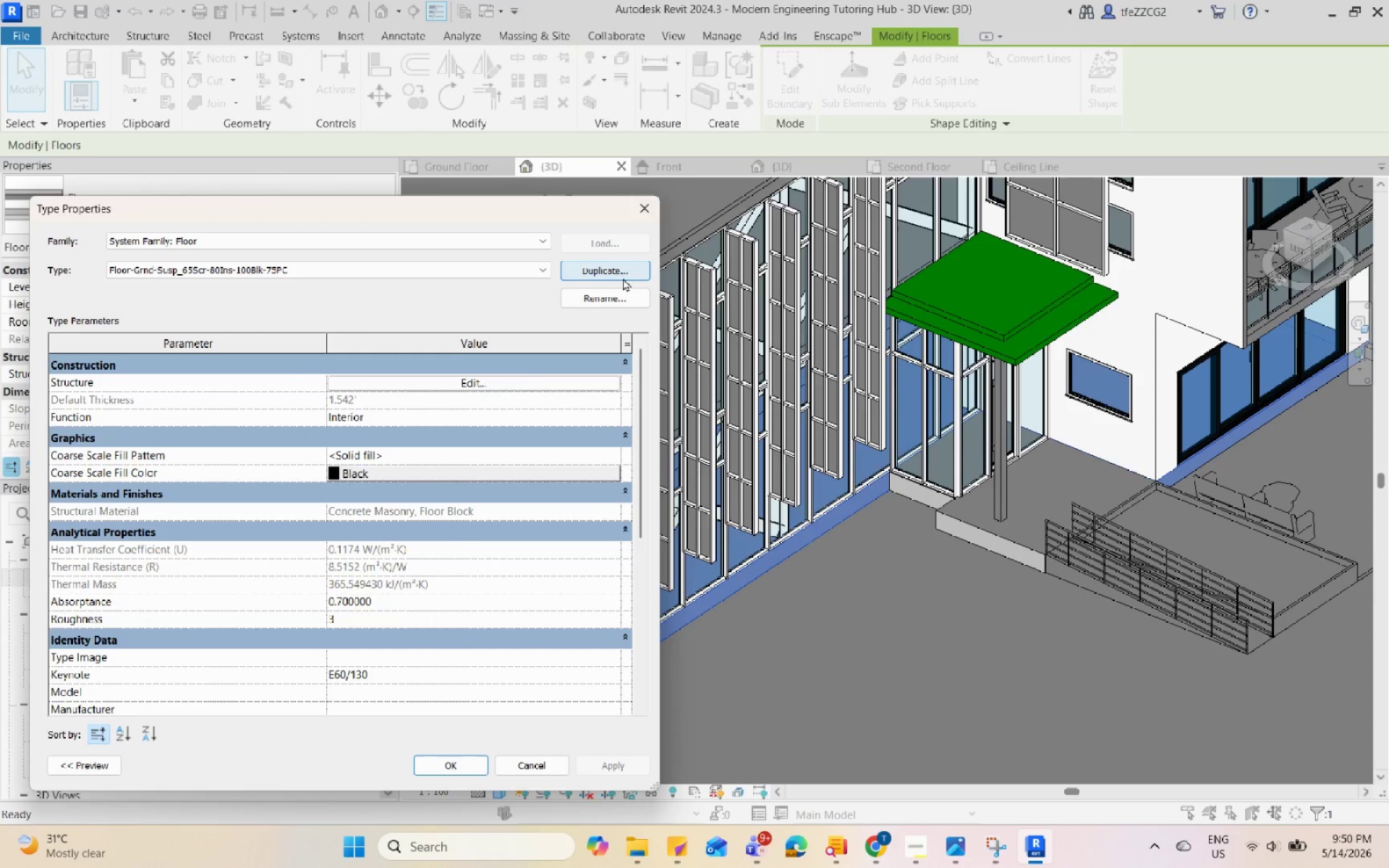 
wait(8.12)
 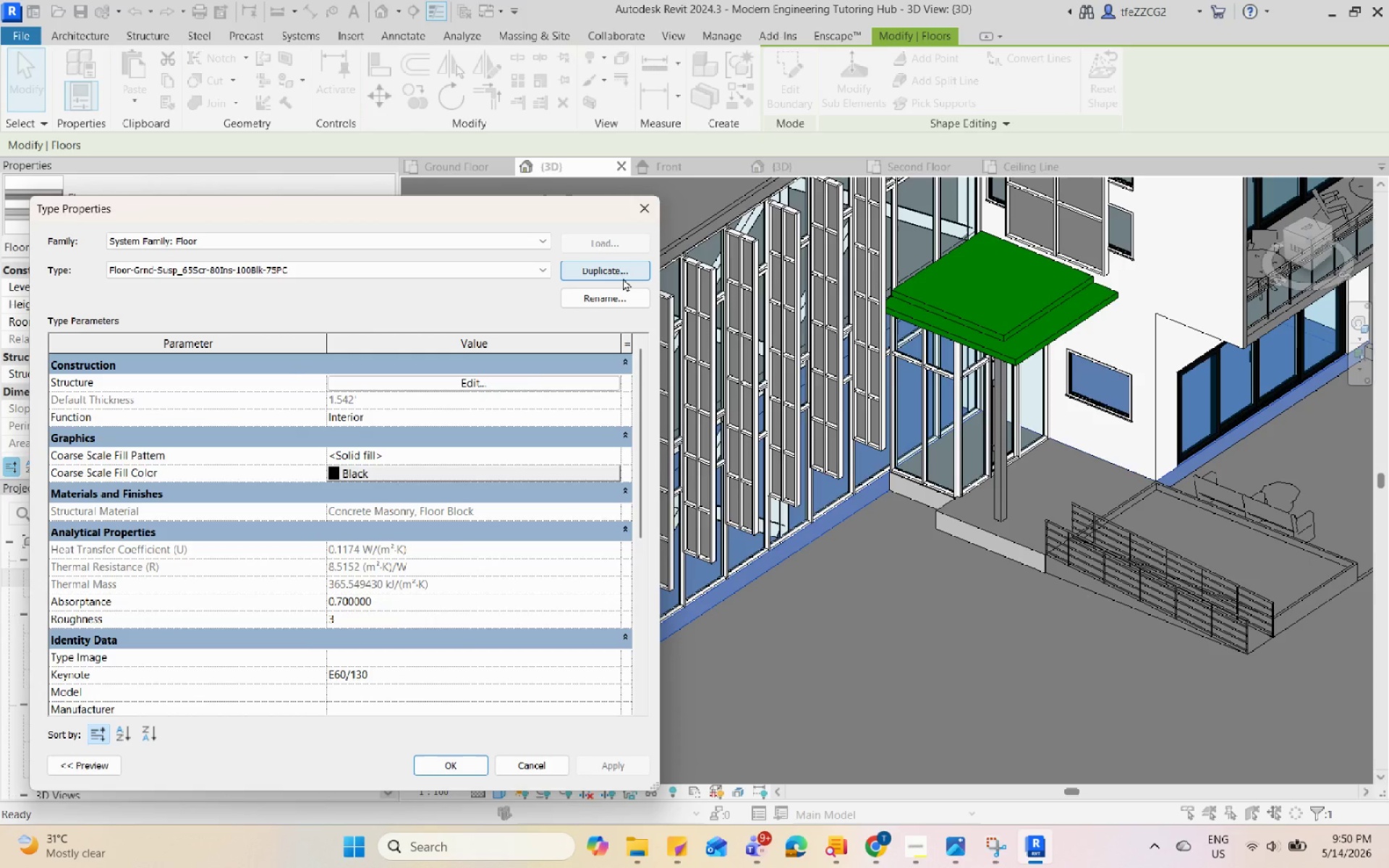 
left_click([534, 385])
 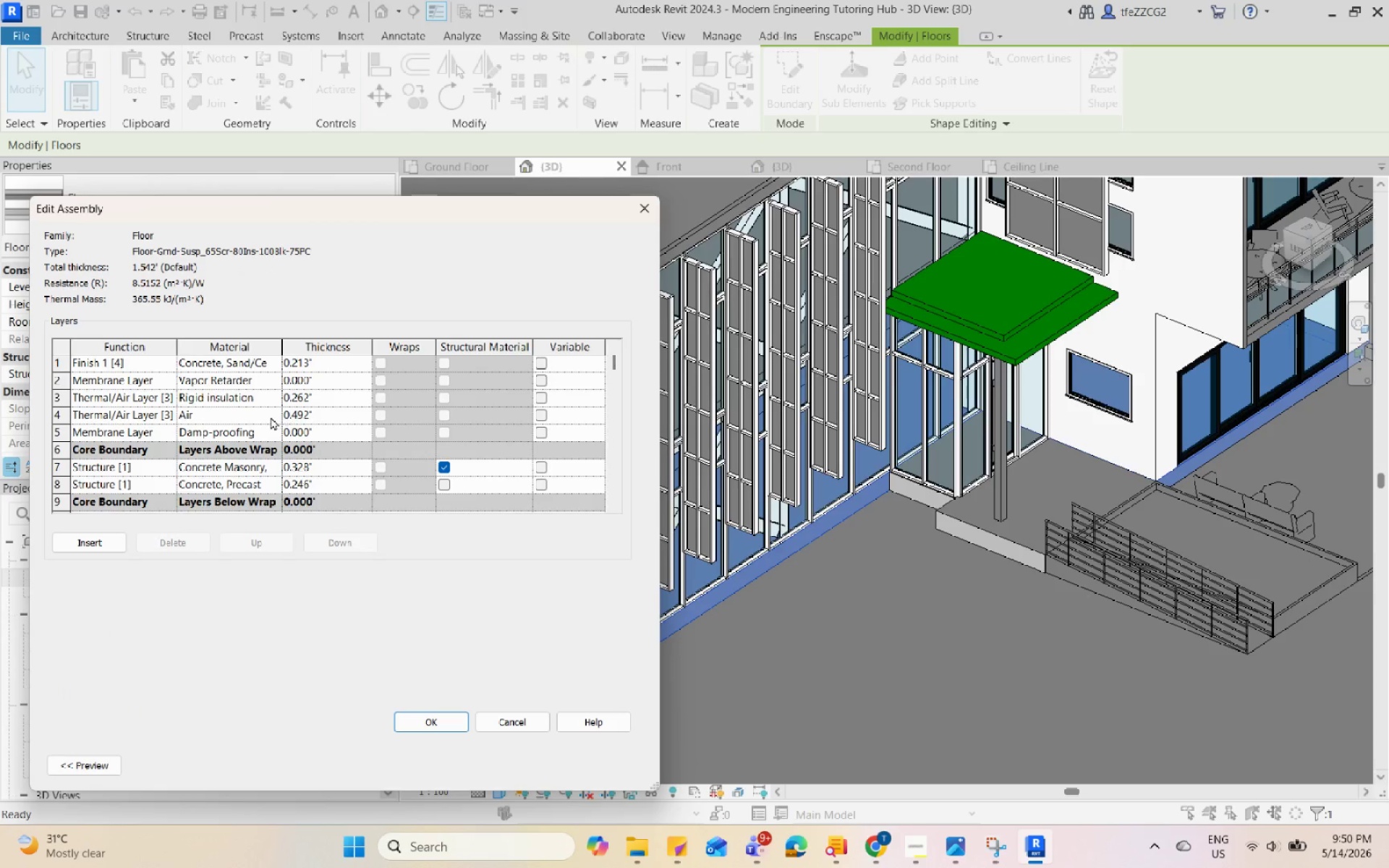 
scroll: coordinate [154, 401], scroll_direction: up, amount: 3.0
 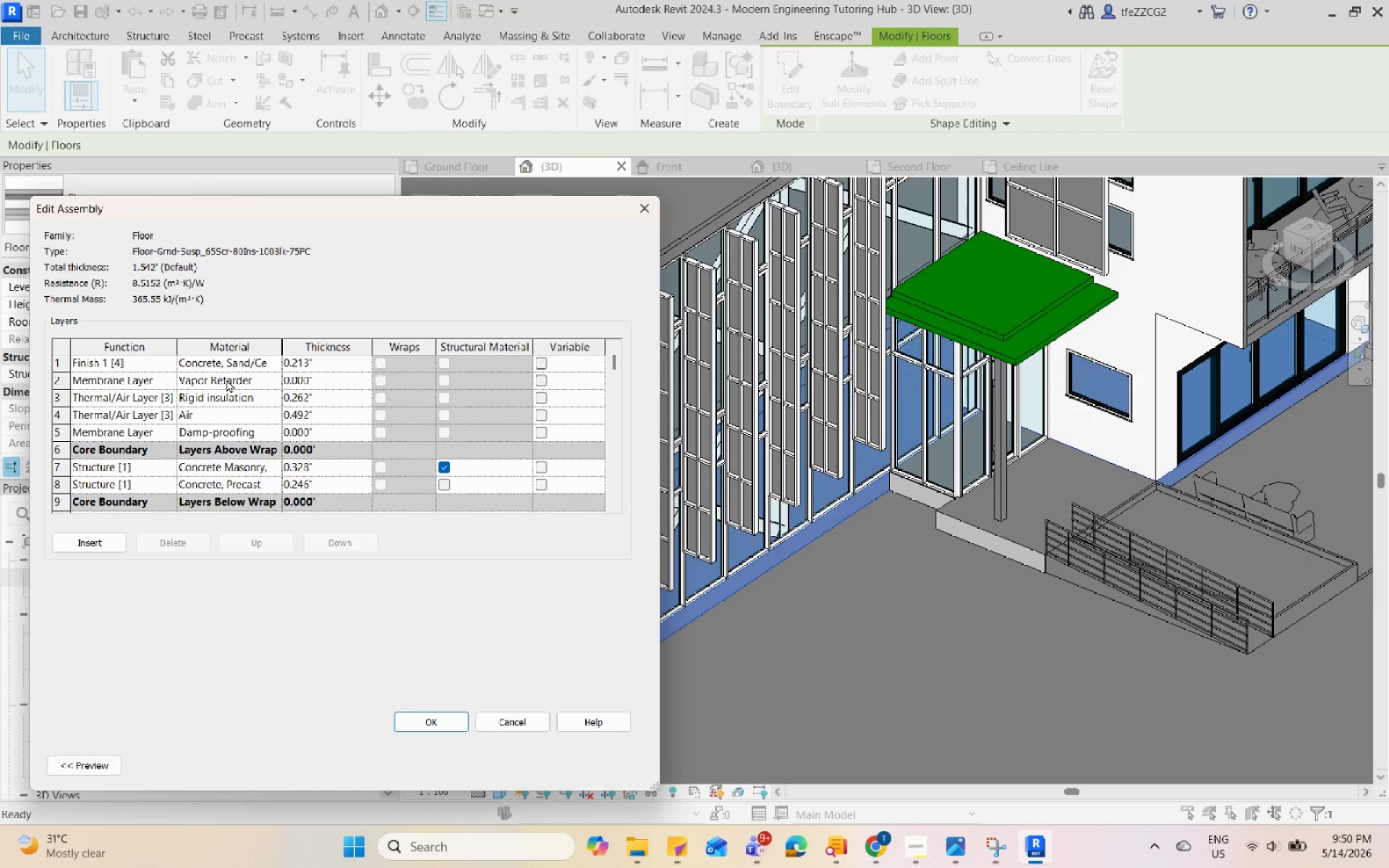 
left_click([252, 359])
 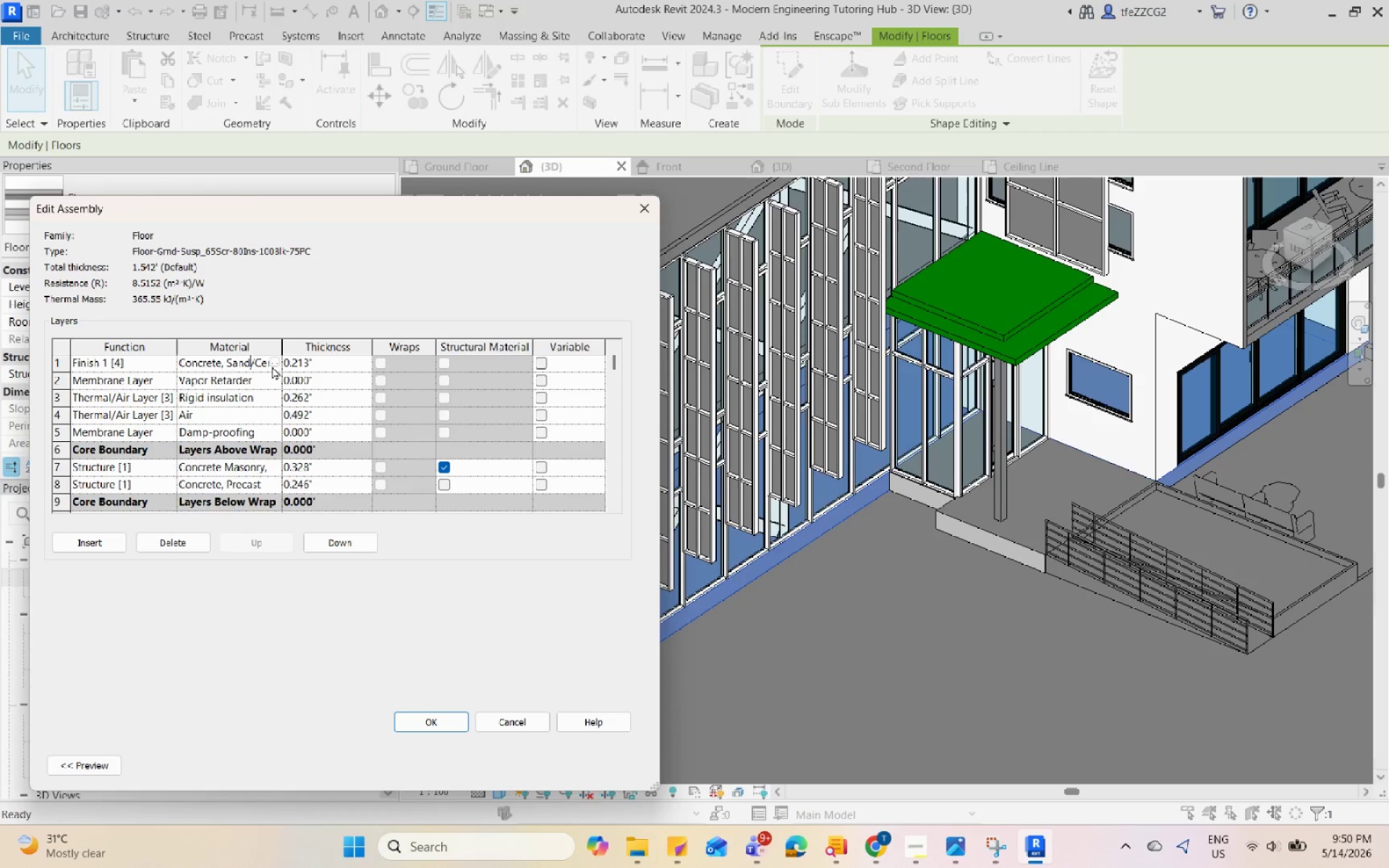 
left_click([272, 364])
 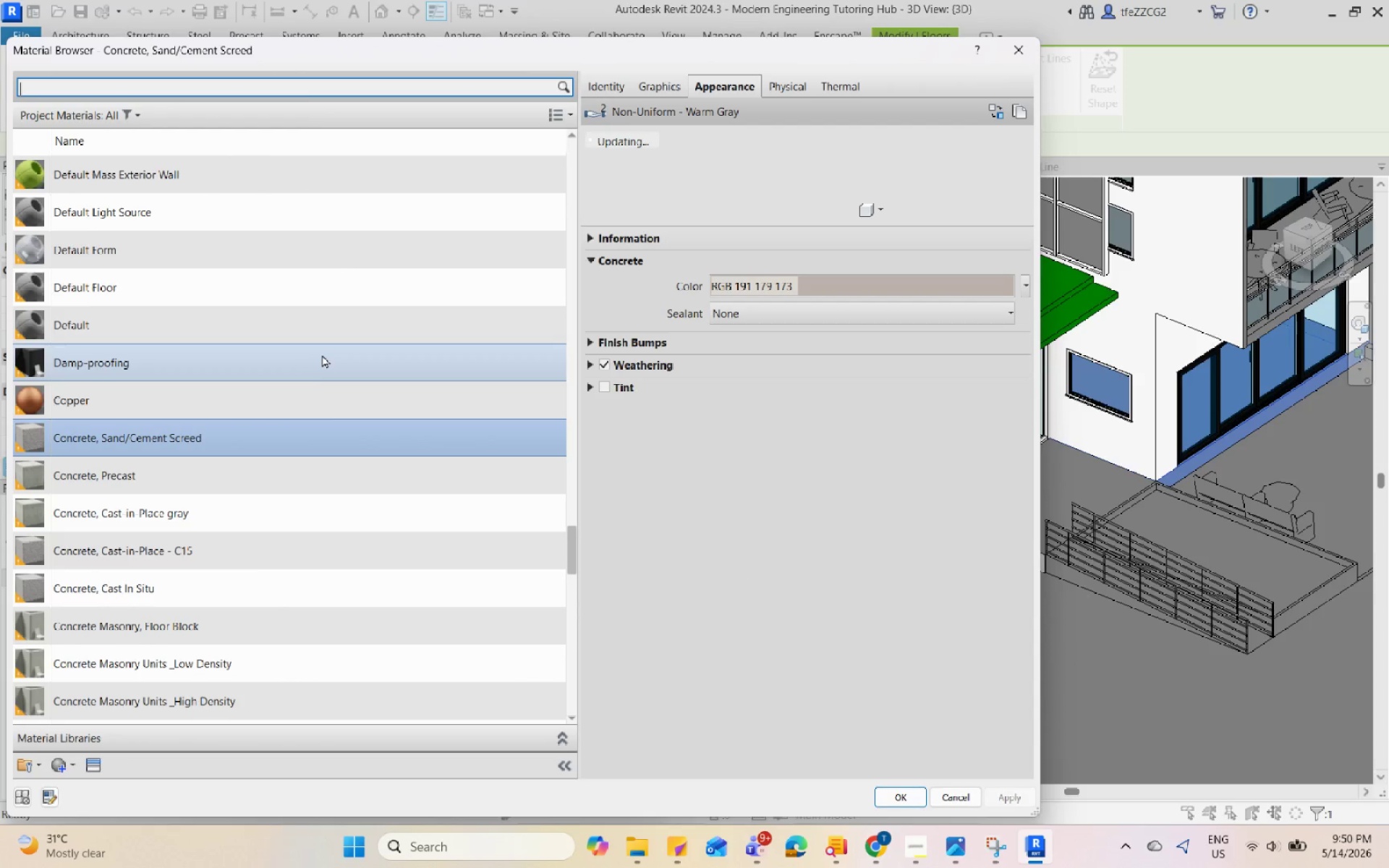 
scroll: coordinate [322, 354], scroll_direction: down, amount: 2.0
 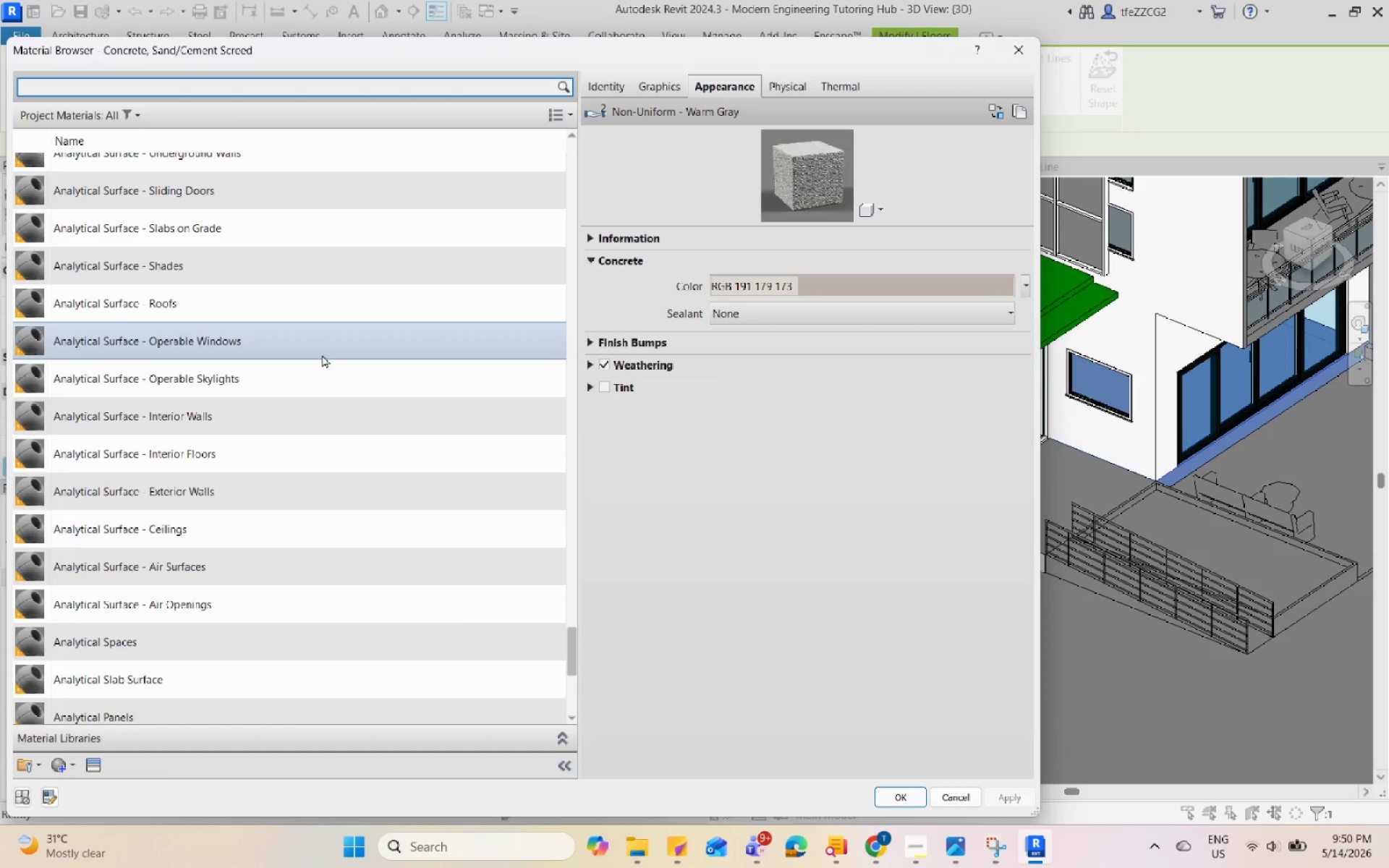 
scroll: coordinate [322, 354], scroll_direction: up, amount: 2.0
 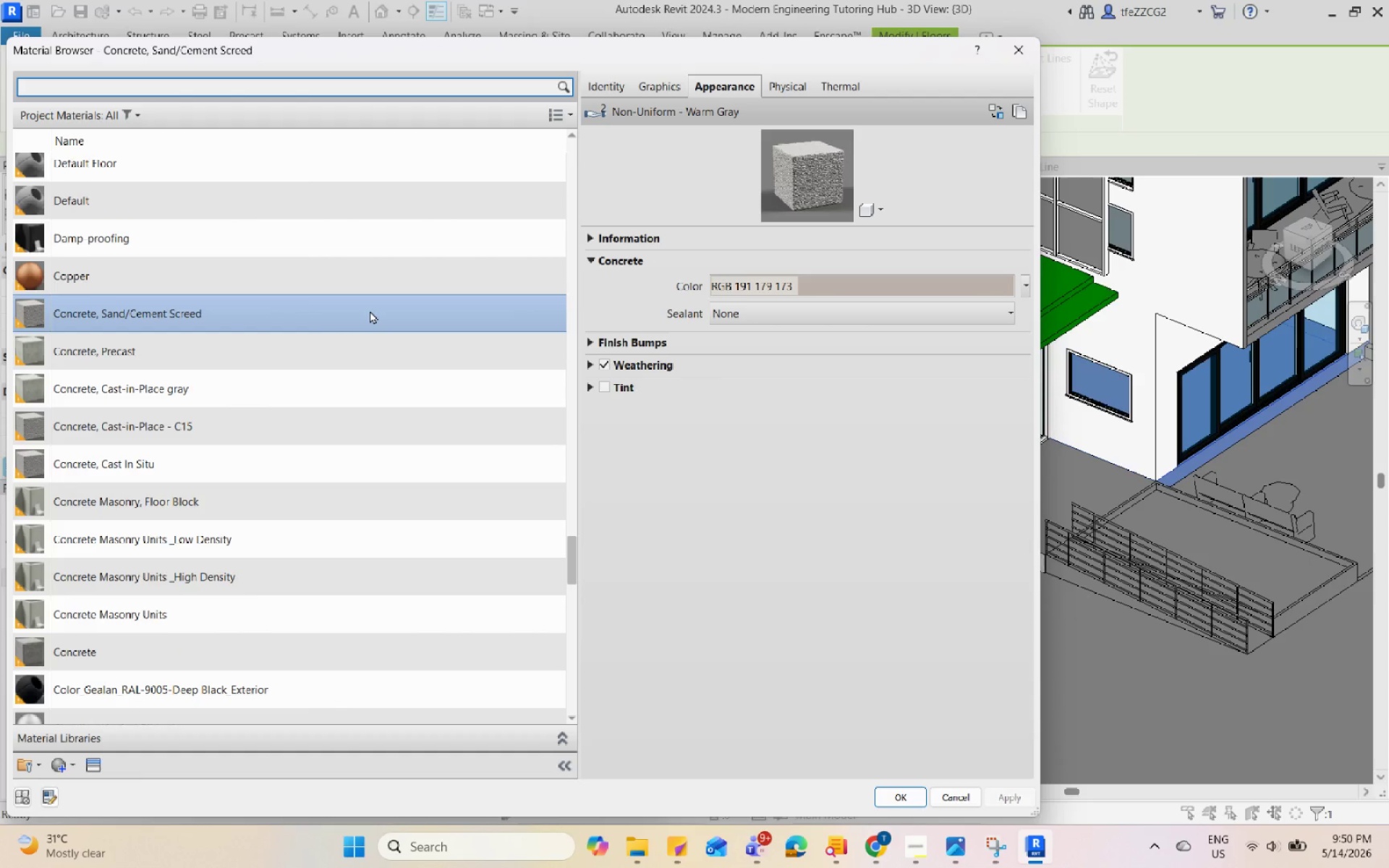 
right_click([370, 310])
 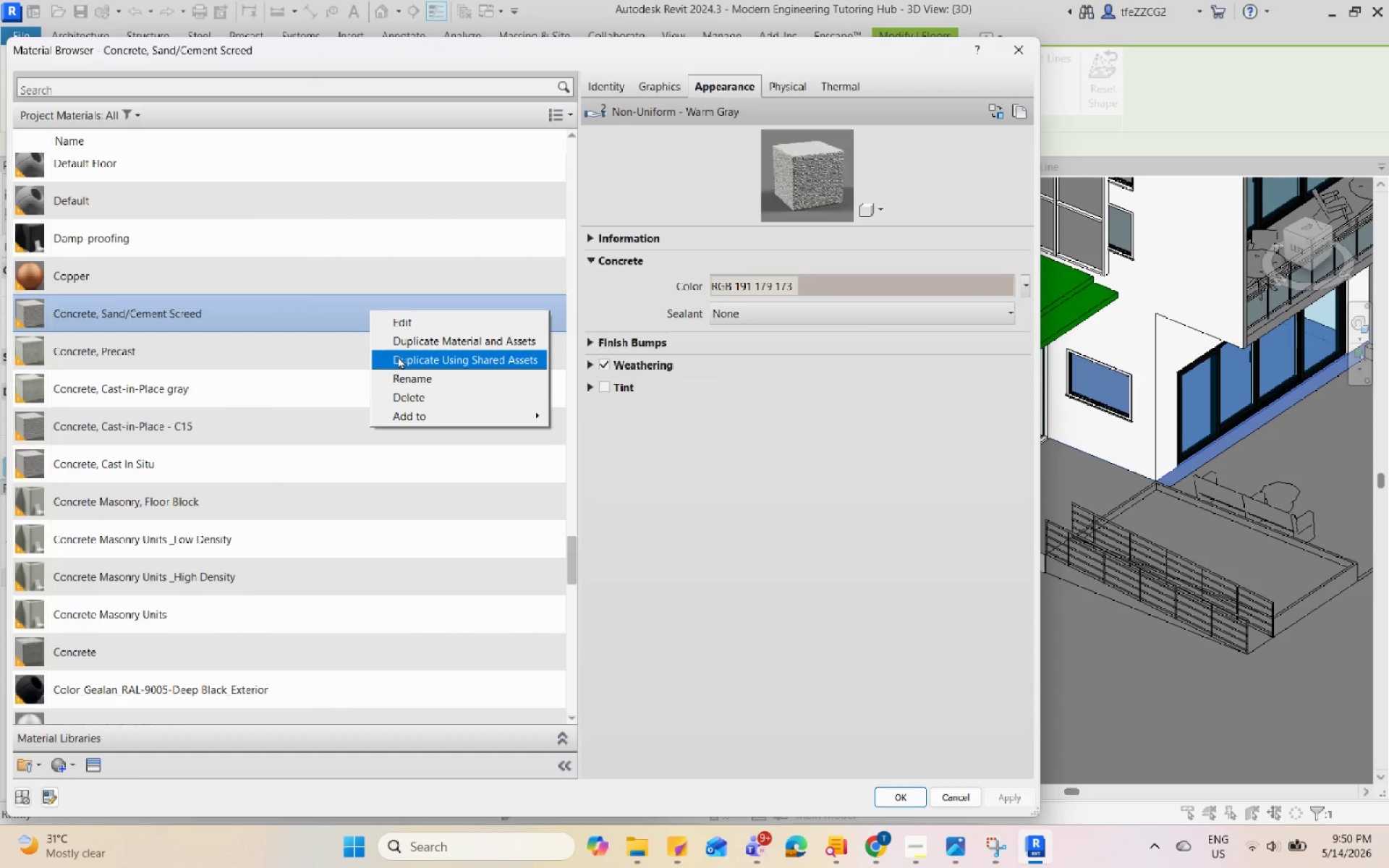 
left_click([405, 346])
 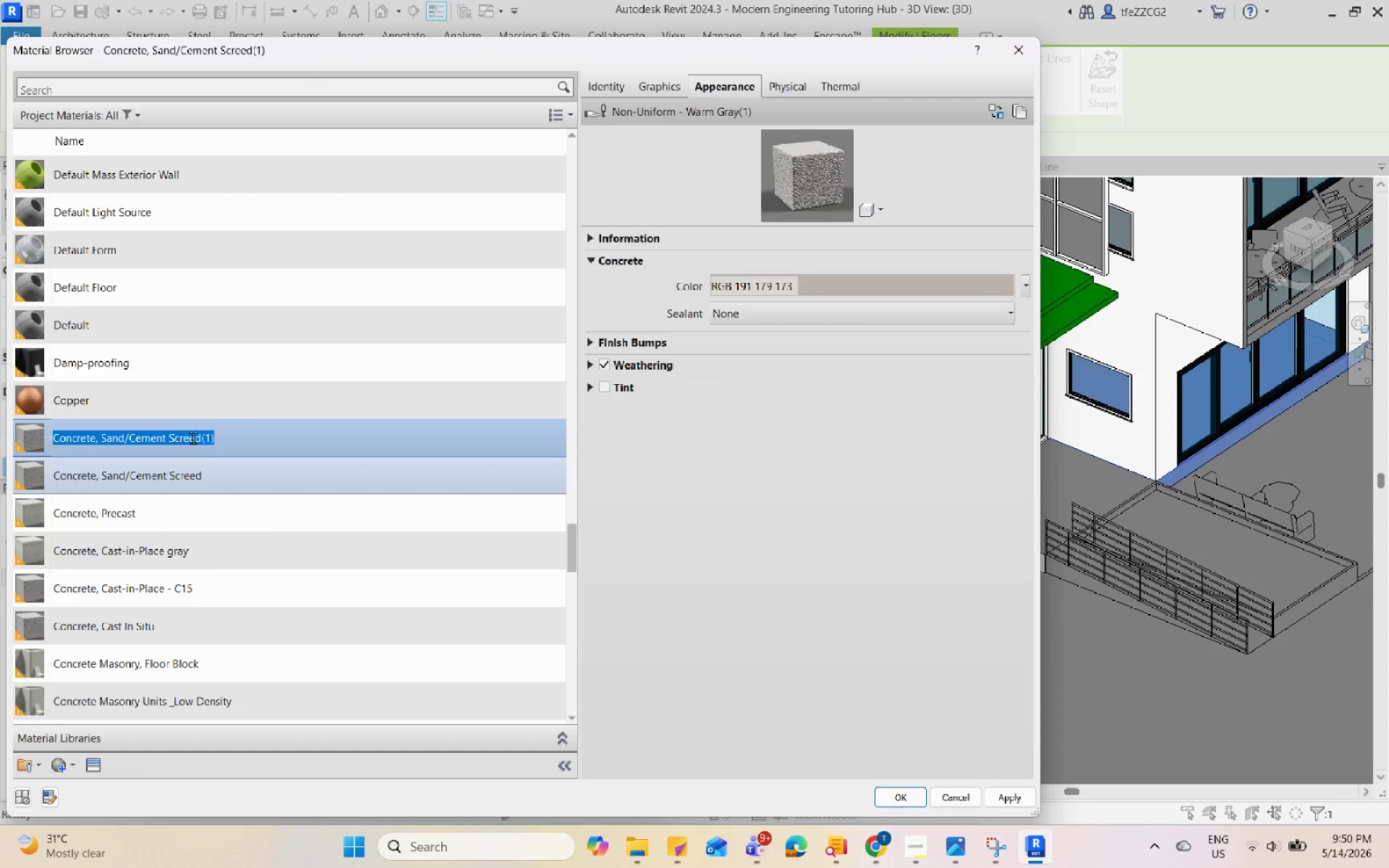 
left_click_drag(start_coordinate=[230, 439], to_coordinate=[50, 446])
 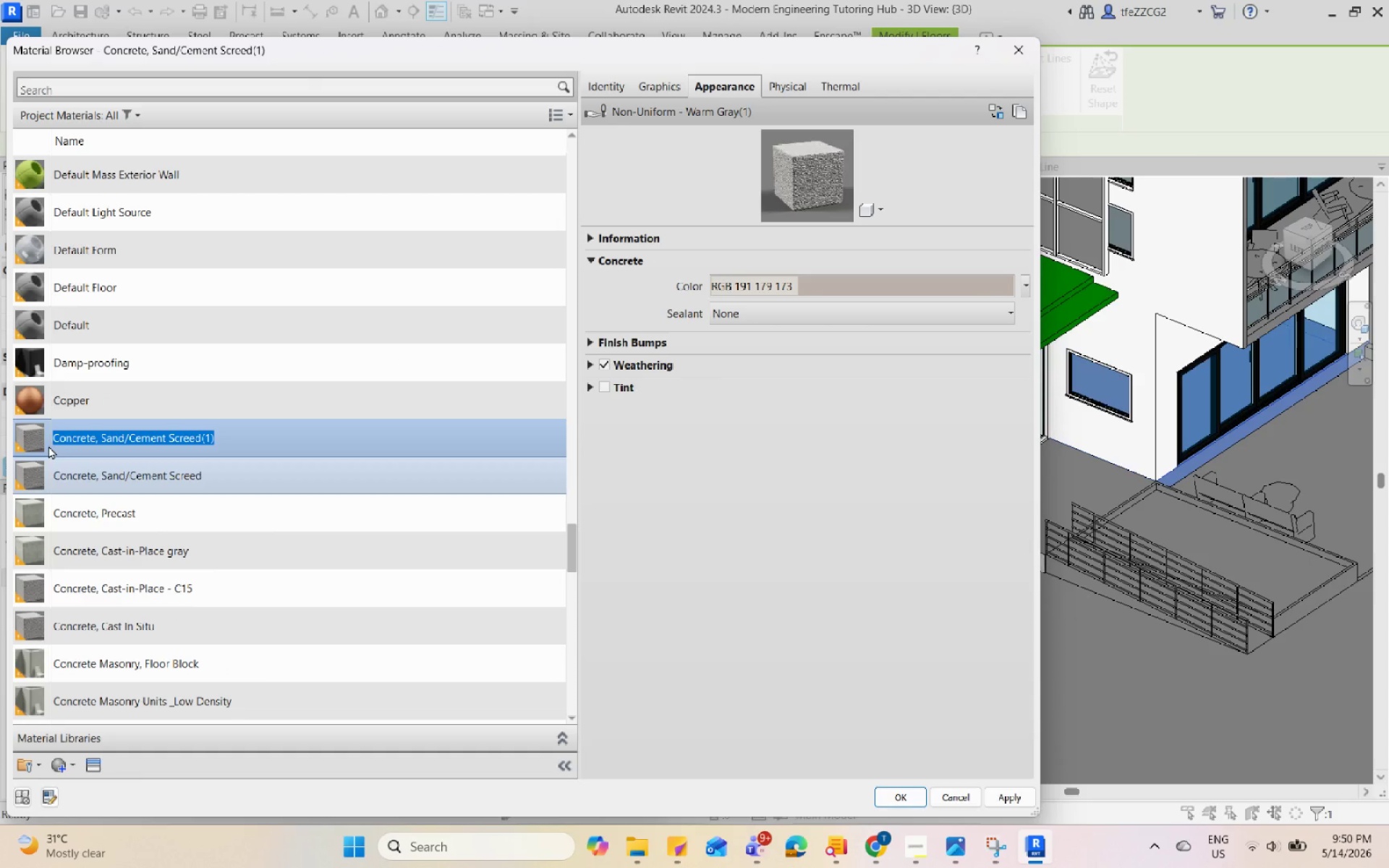 
type(Polished Concrete)
 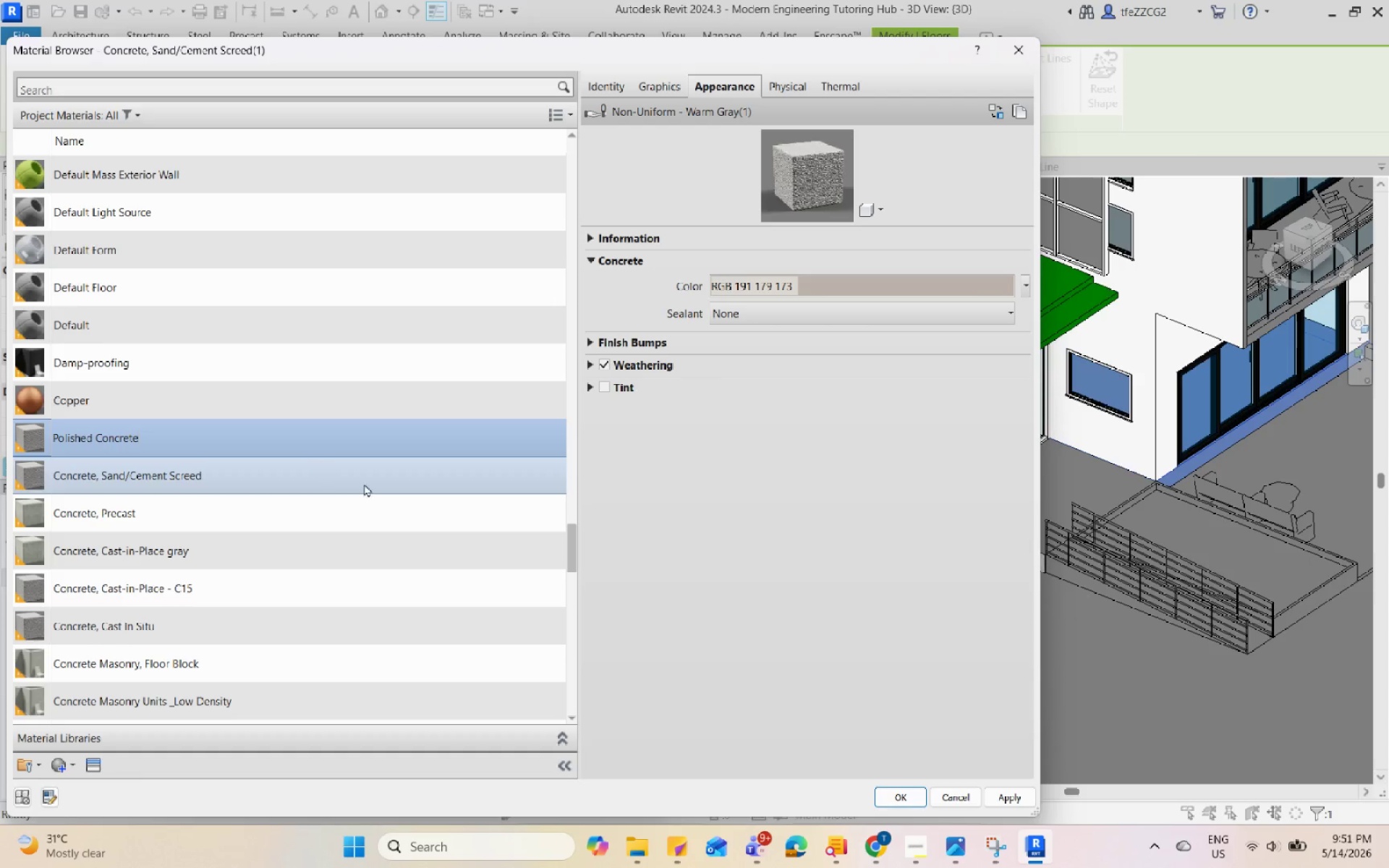 
left_click([694, 474])
 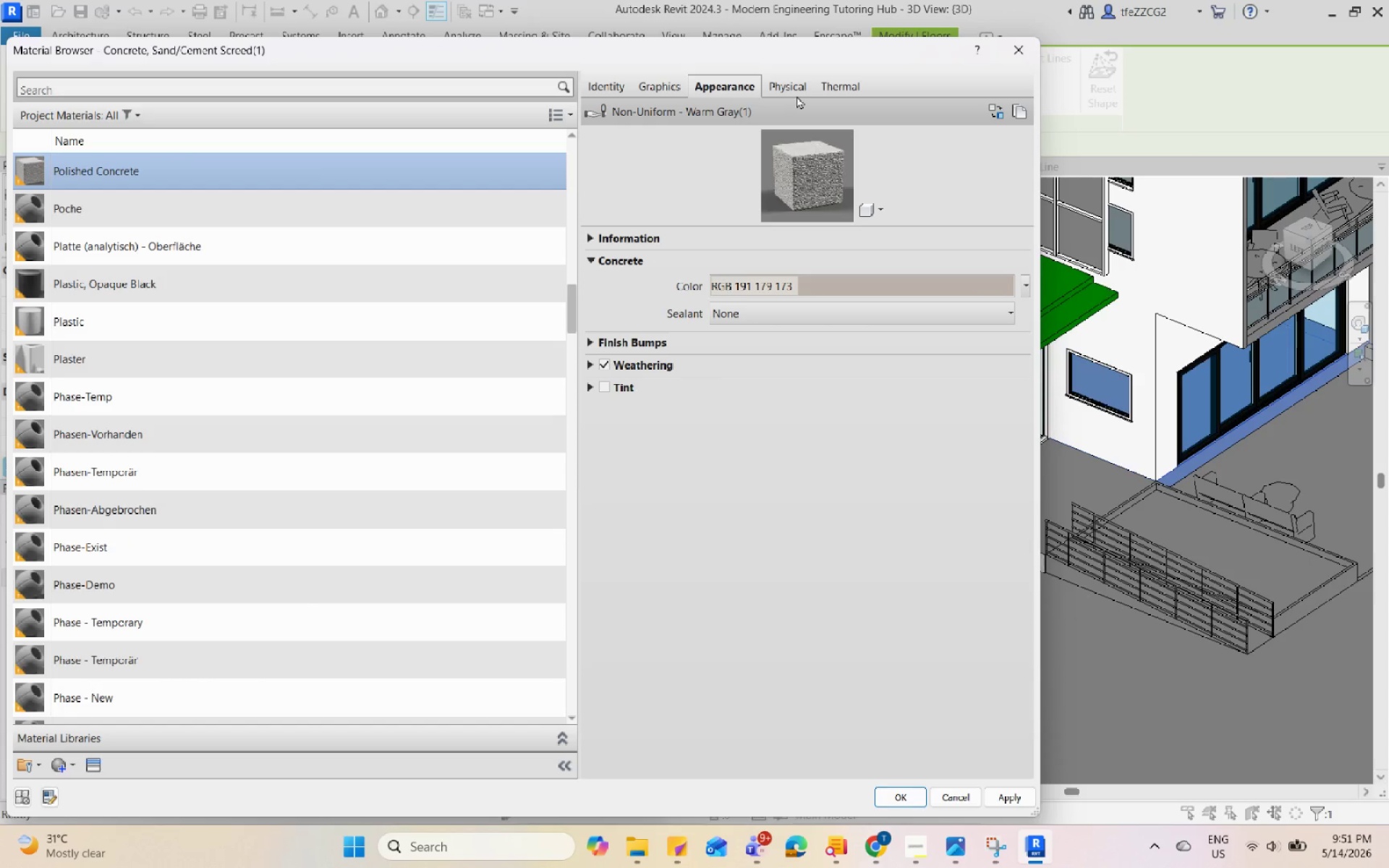 
left_click([788, 82])
 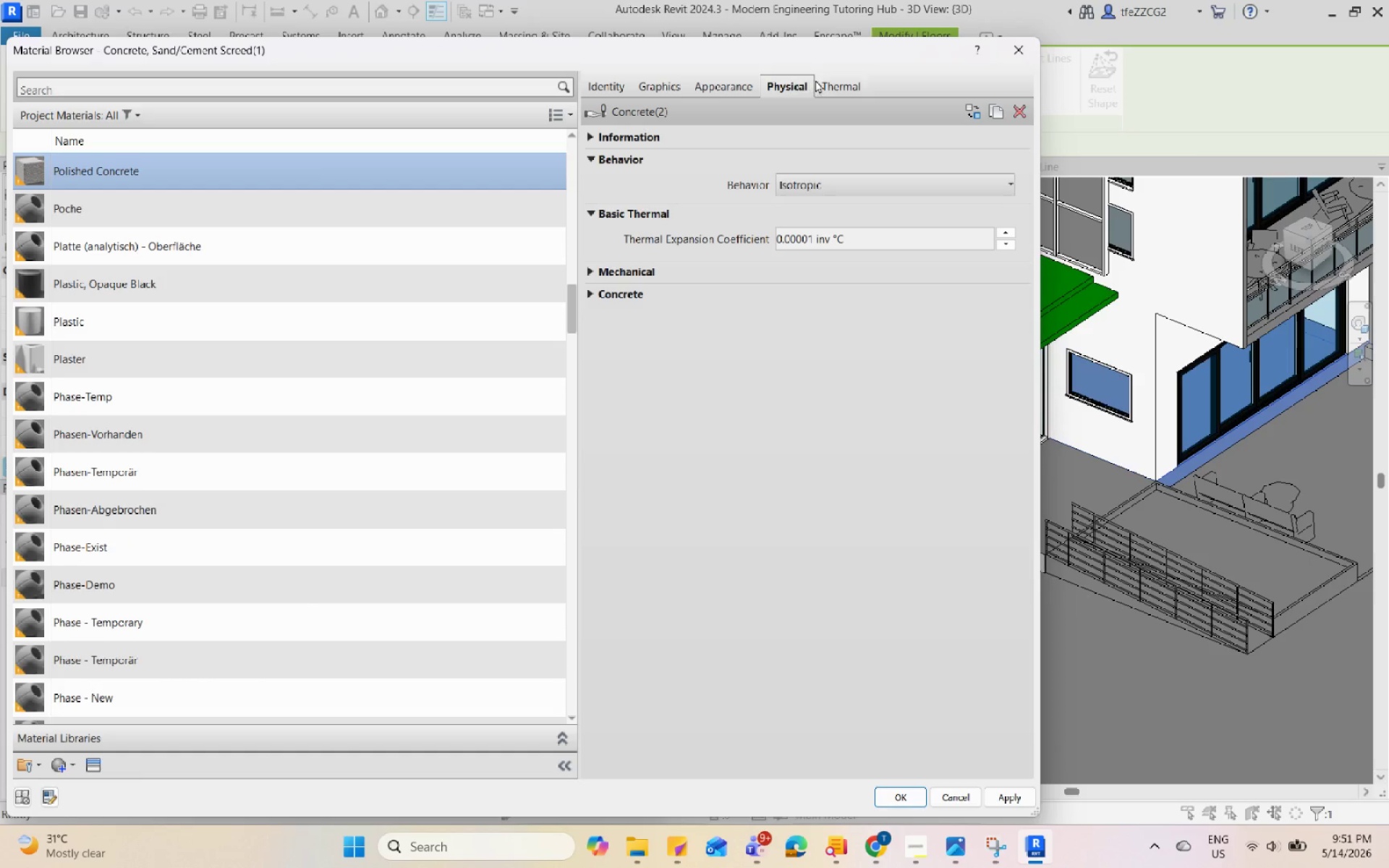 
left_click([734, 85])
 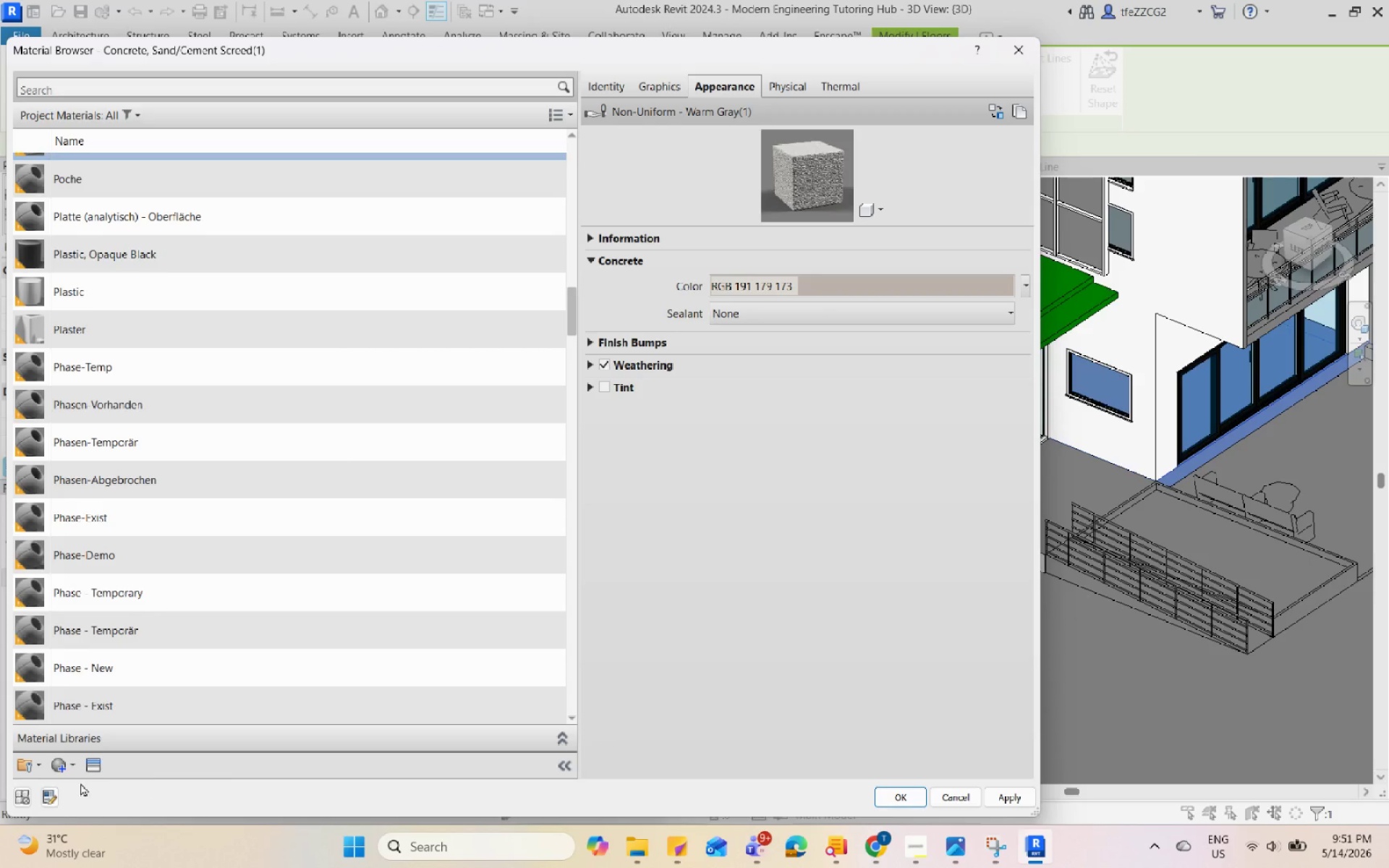 
scroll: coordinate [241, 578], scroll_direction: up, amount: 2.0
 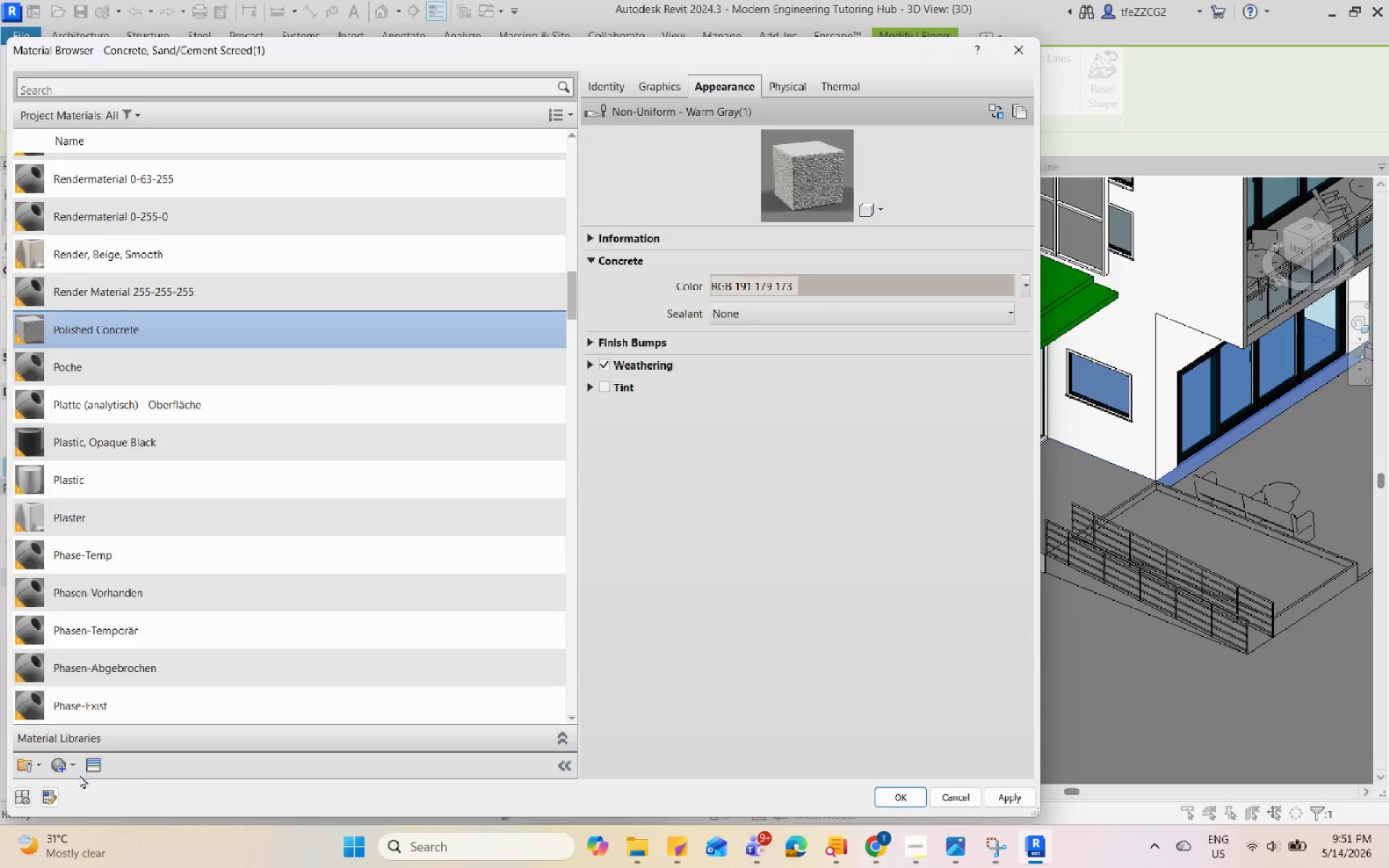 
left_click([85, 770])
 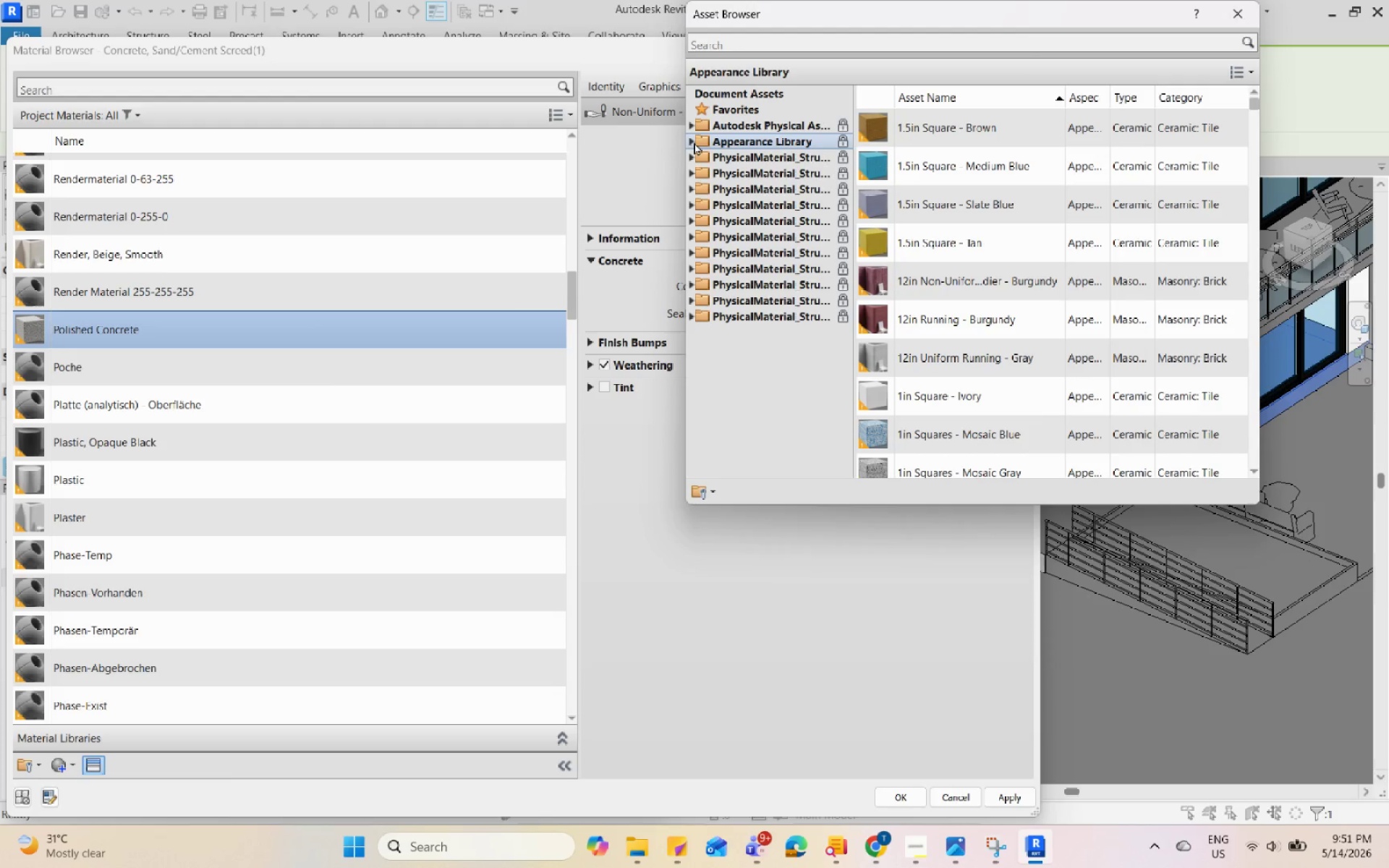 
left_click([694, 142])
 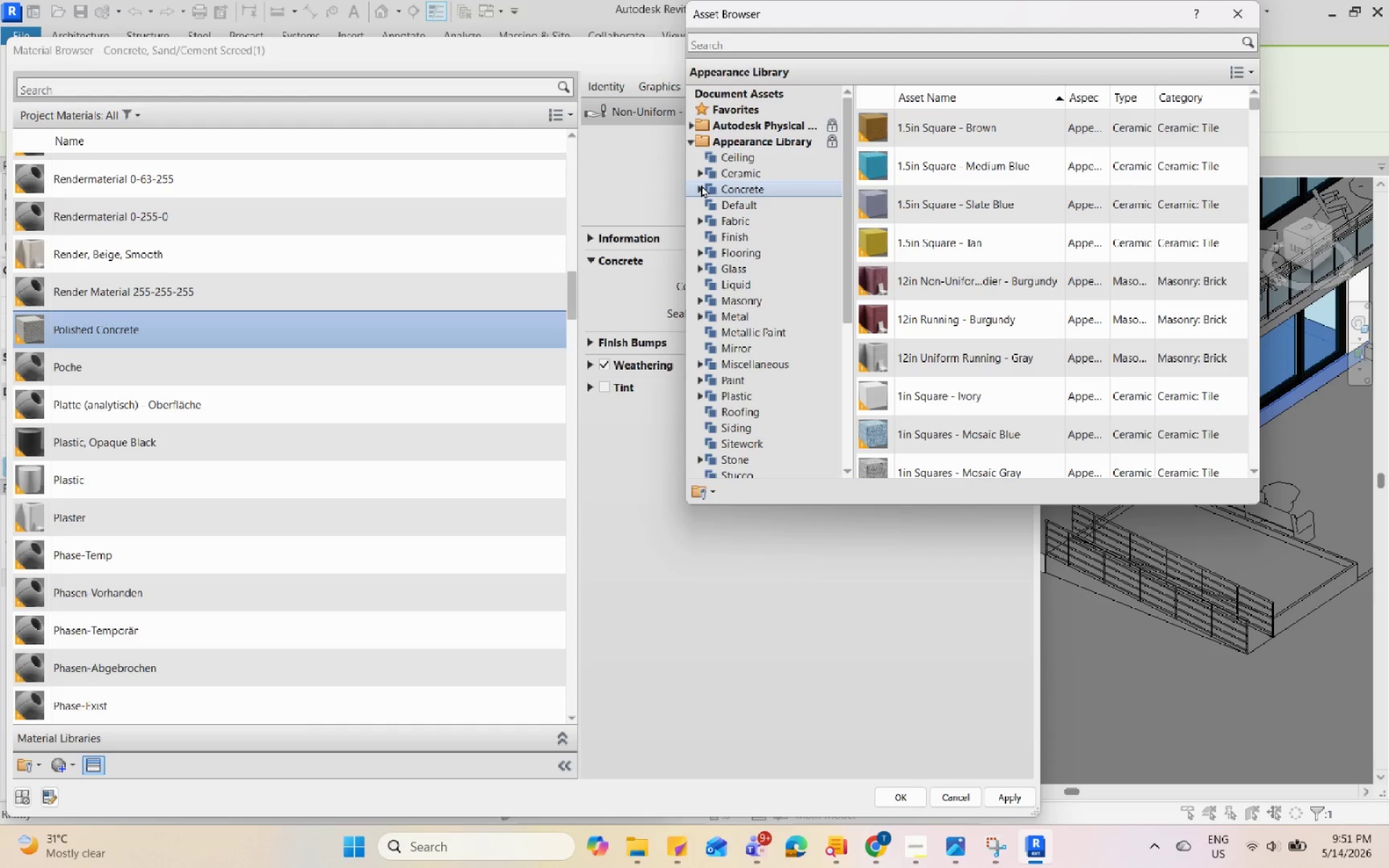 
left_click([701, 187])
 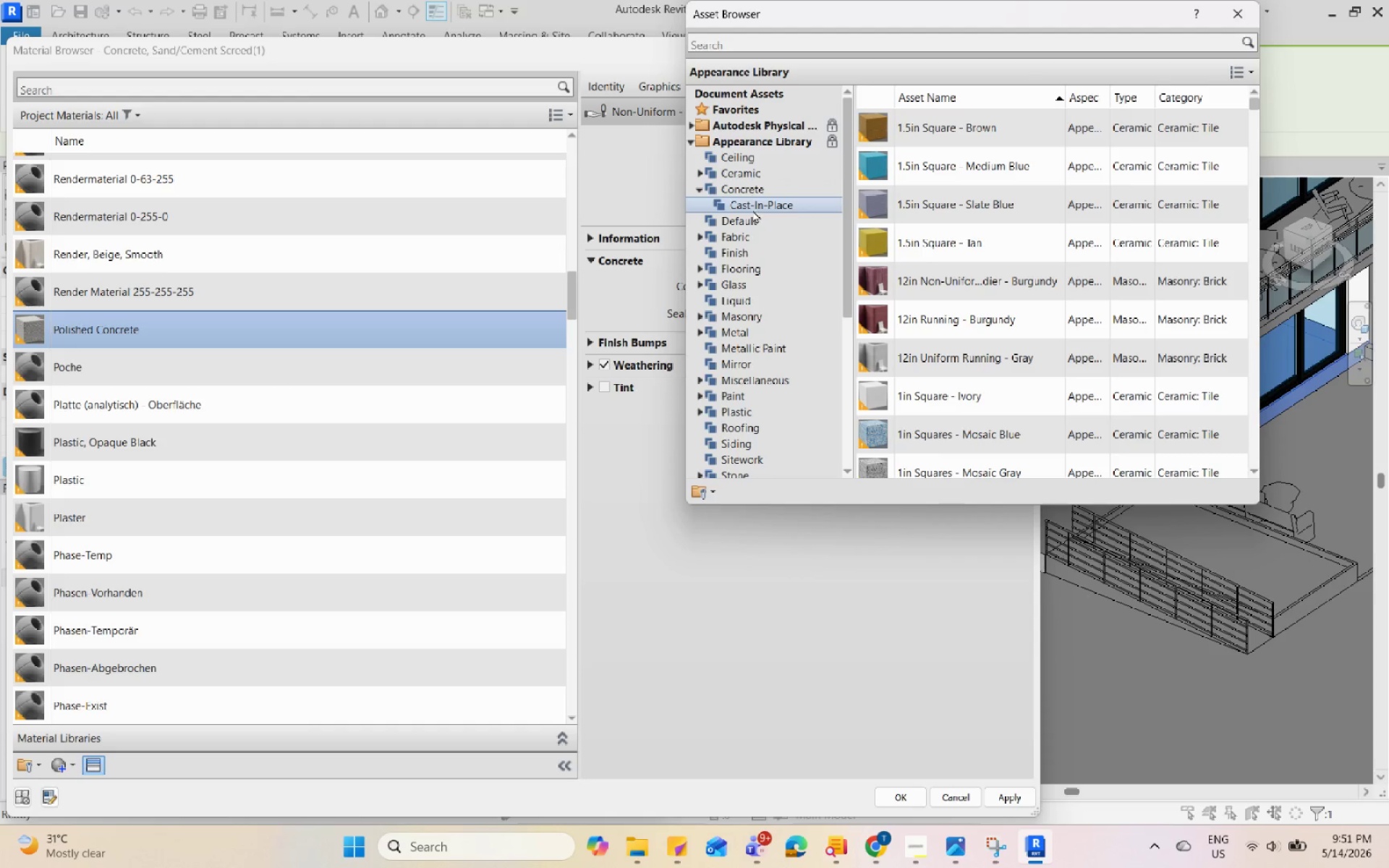 
left_click([739, 189])
 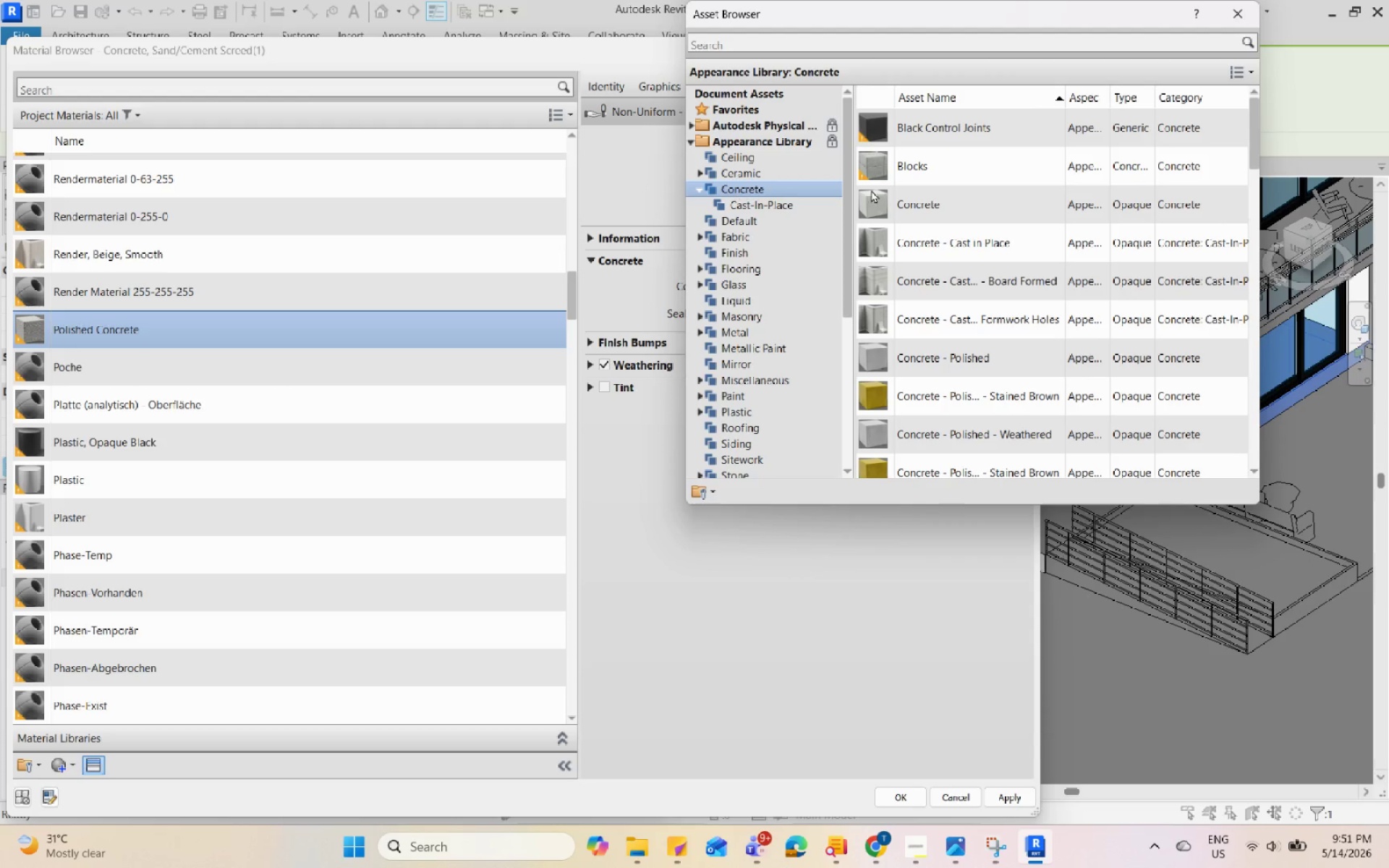 
mouse_move([1000, 209])
 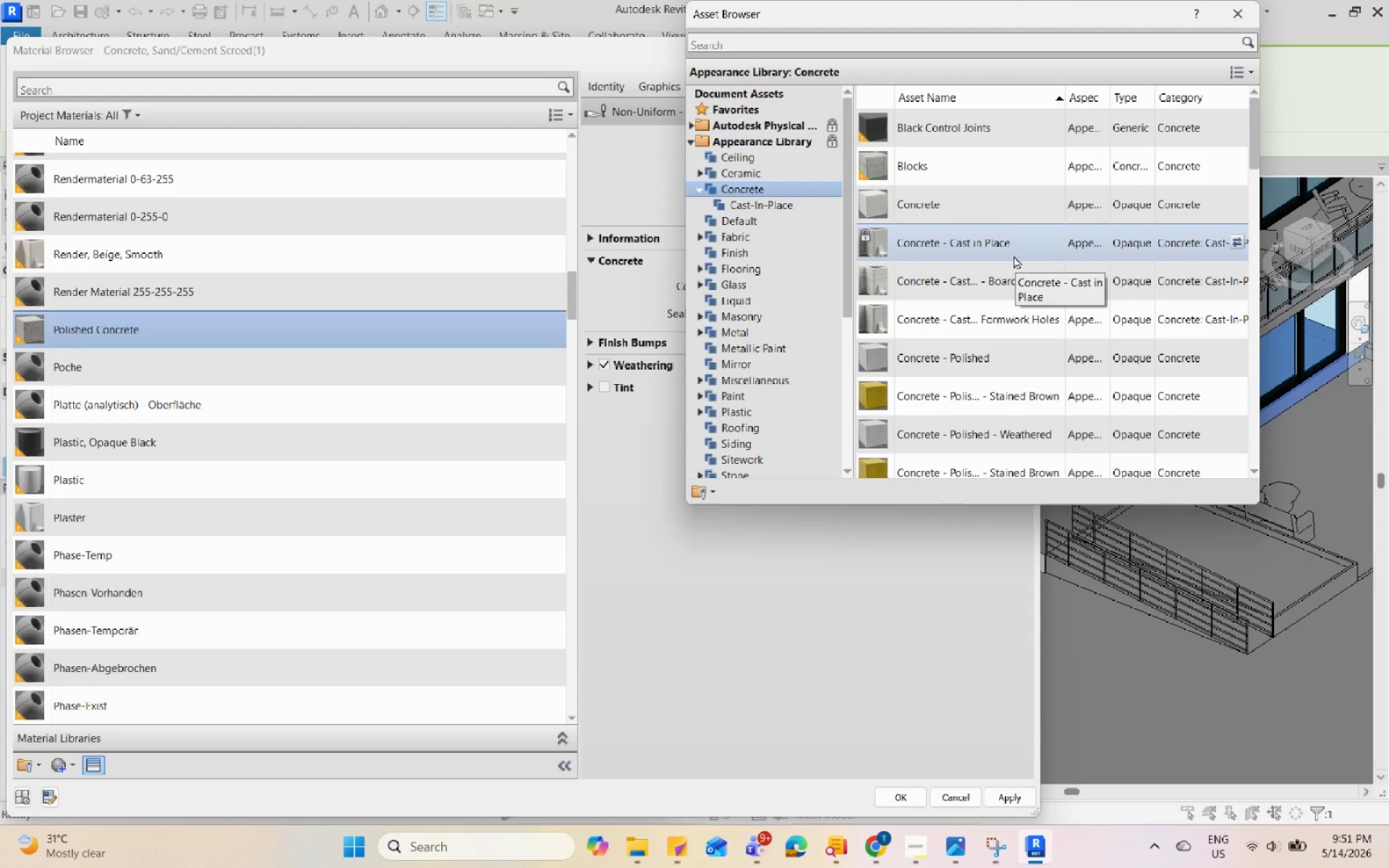 
scroll: coordinate [1014, 255], scroll_direction: down, amount: 1.0
 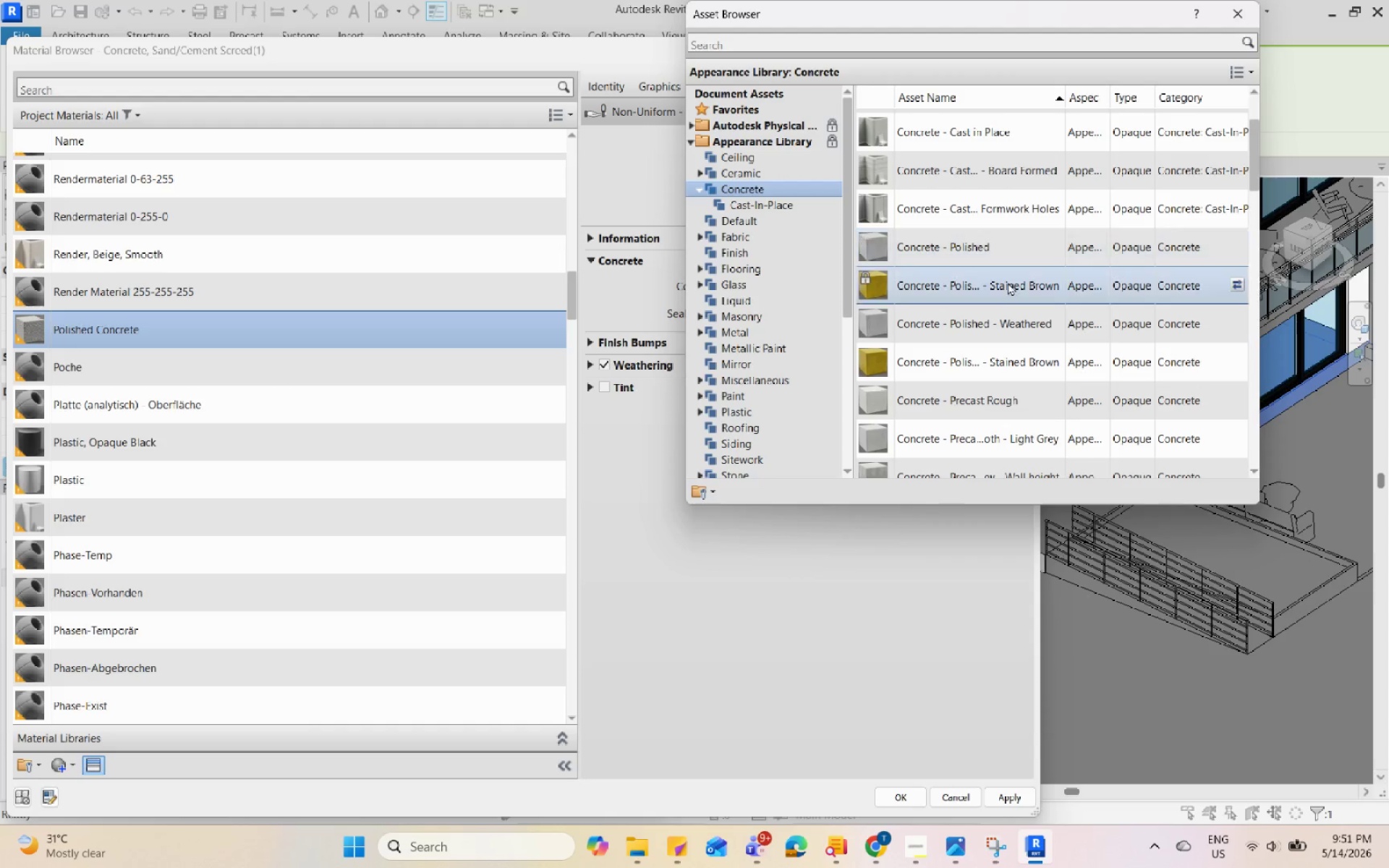 
left_click([995, 325])
 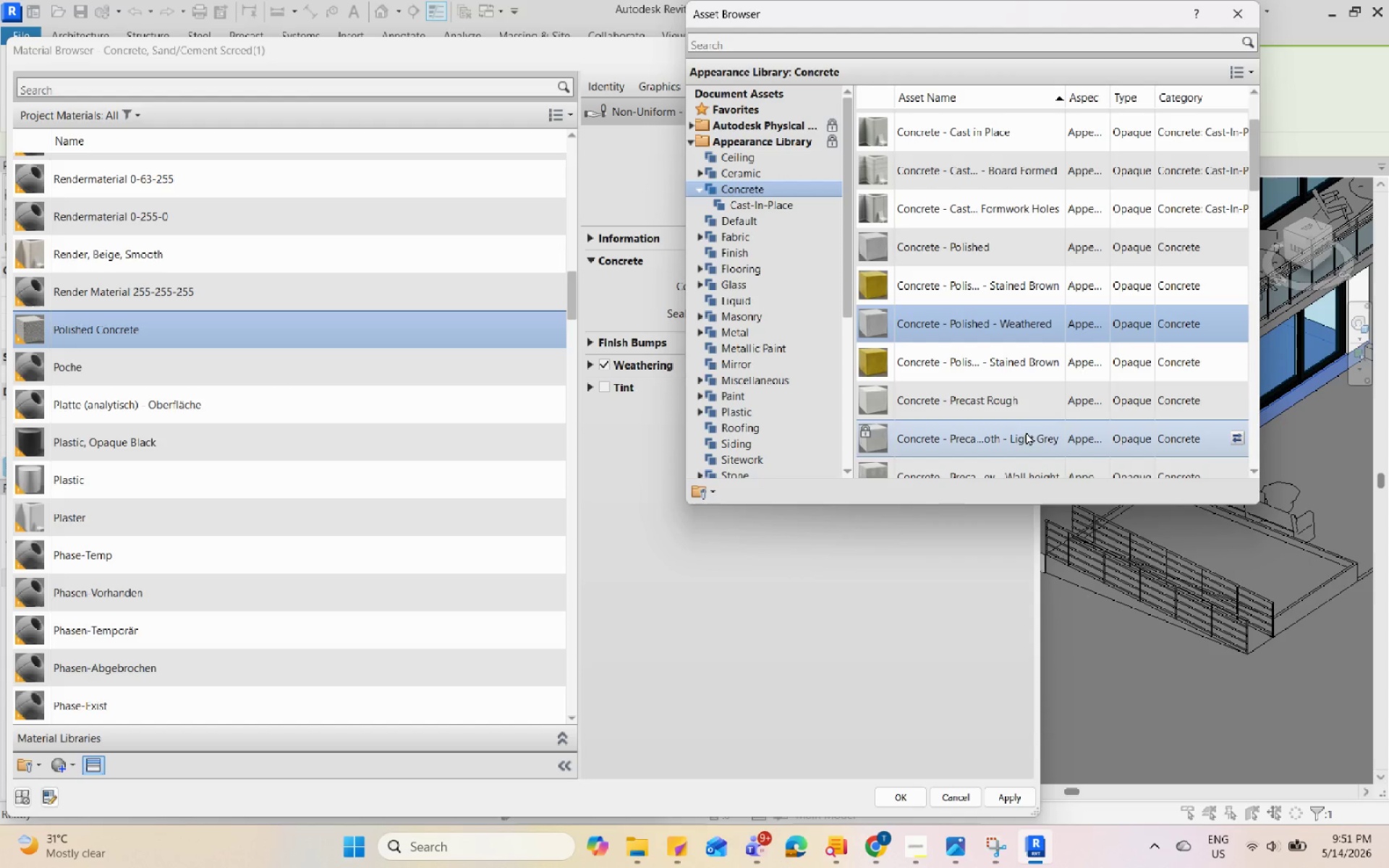 
left_click([1012, 401])
 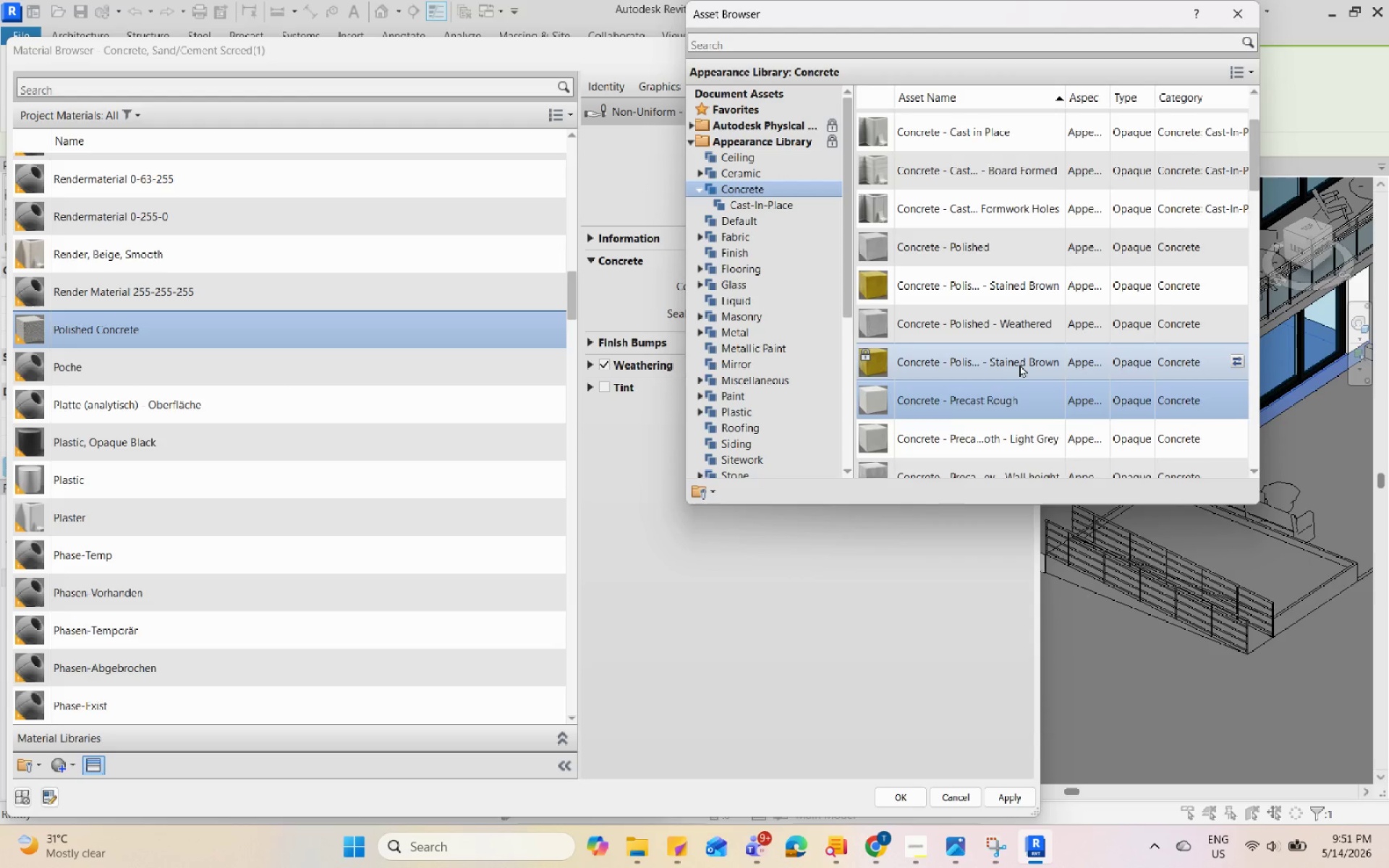 
scroll: coordinate [1011, 395], scroll_direction: down, amount: 4.0
 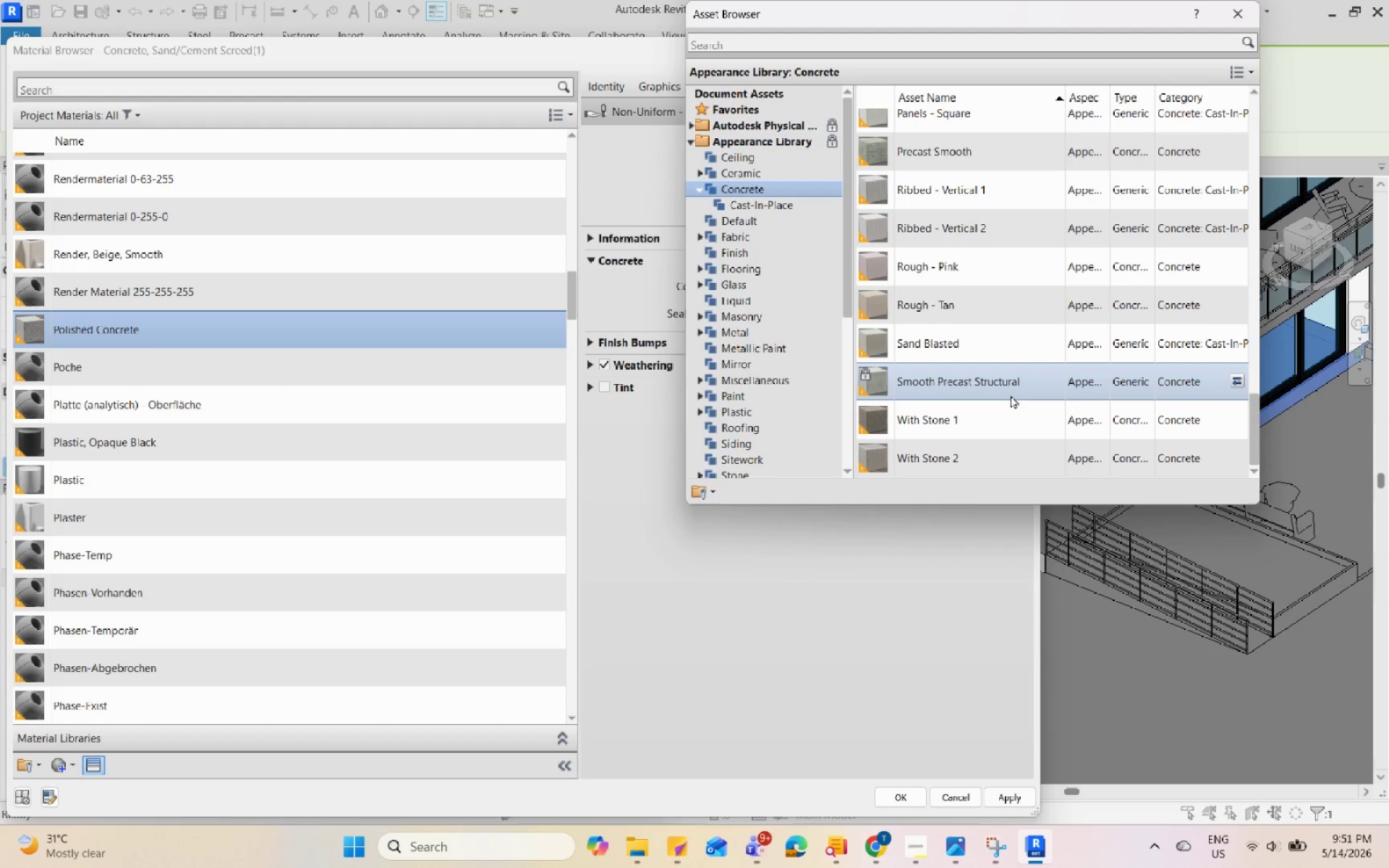 
scroll: coordinate [1011, 395], scroll_direction: up, amount: 11.0
 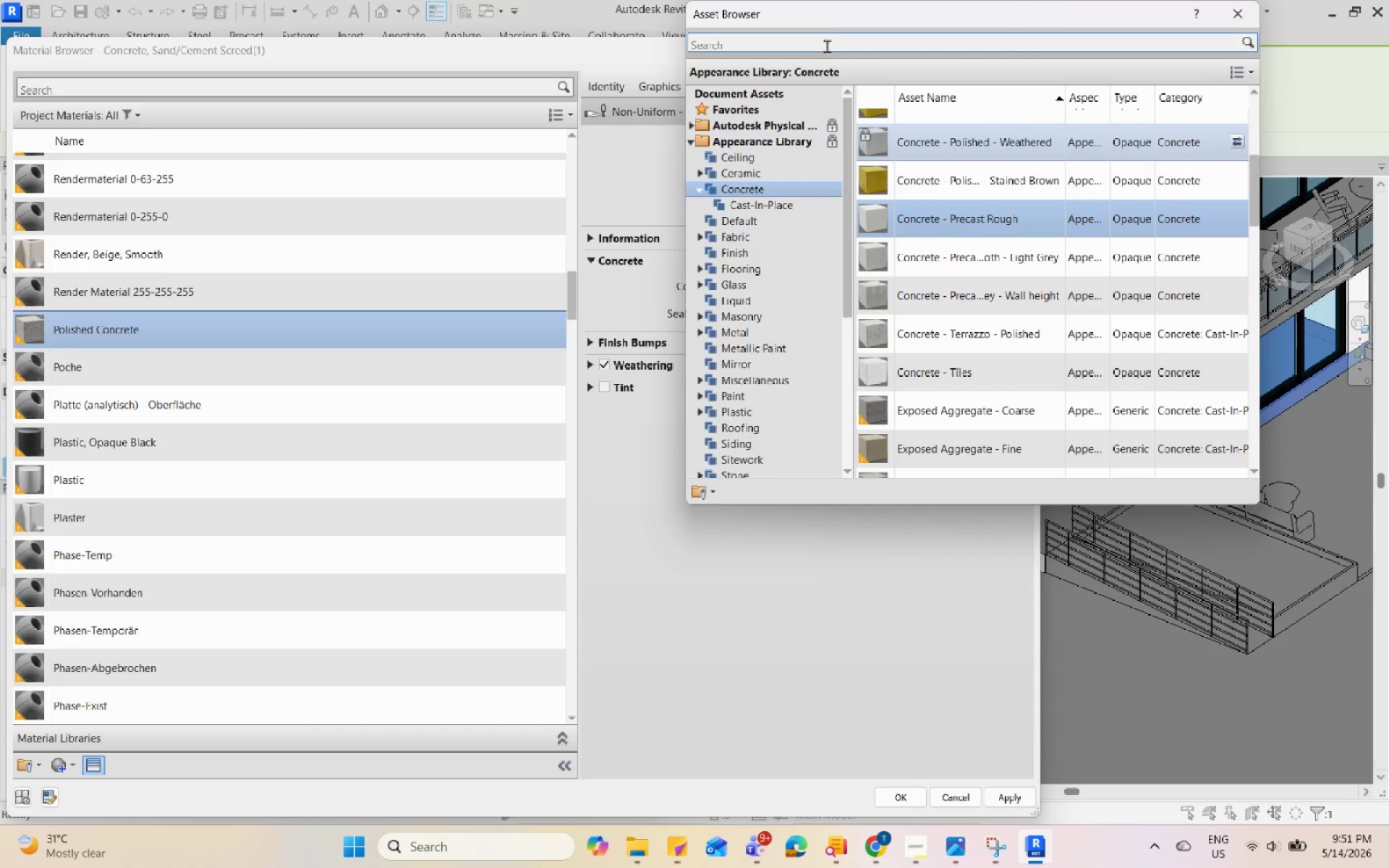 
left_click([831, 37])
 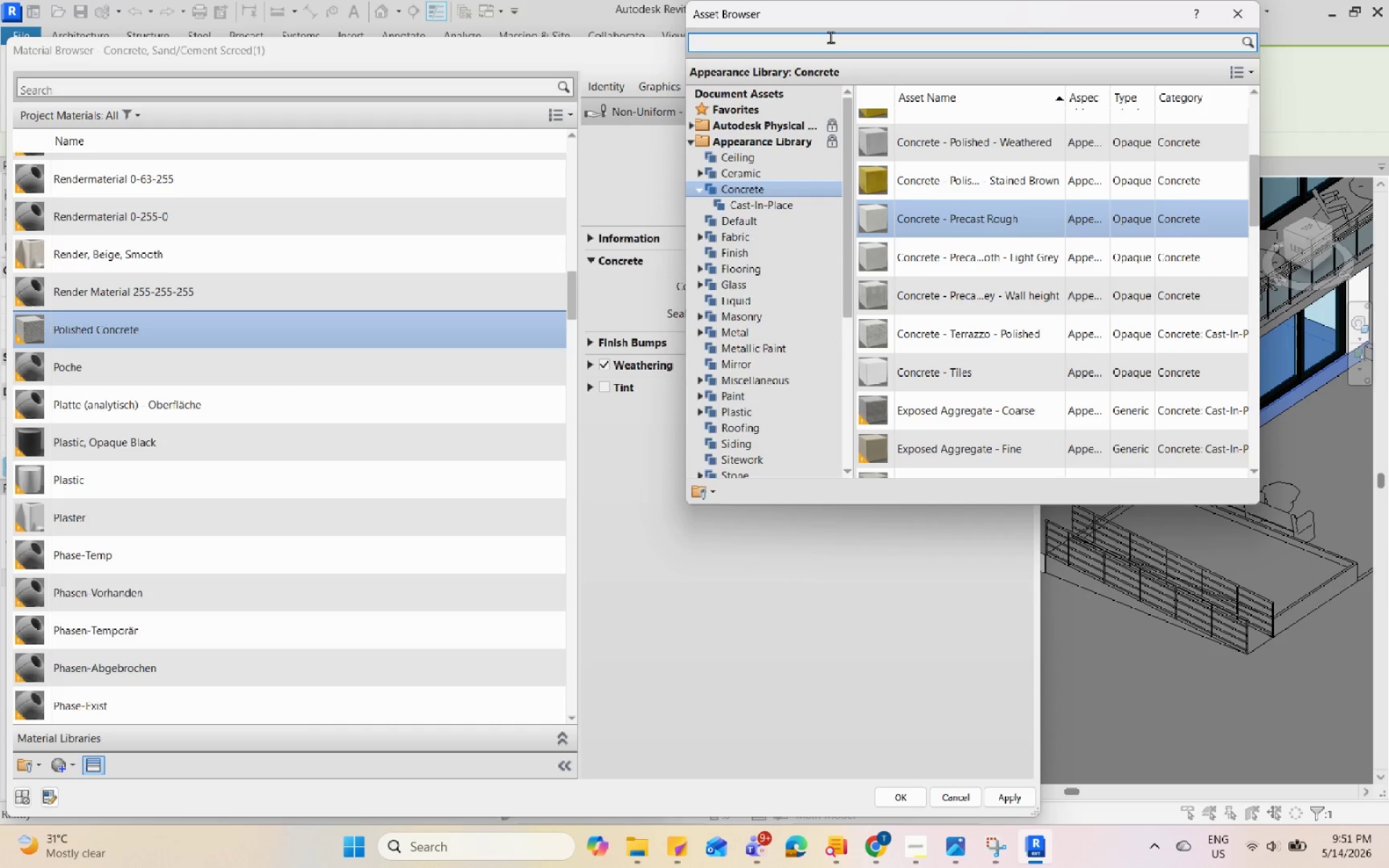 
type(polished)
 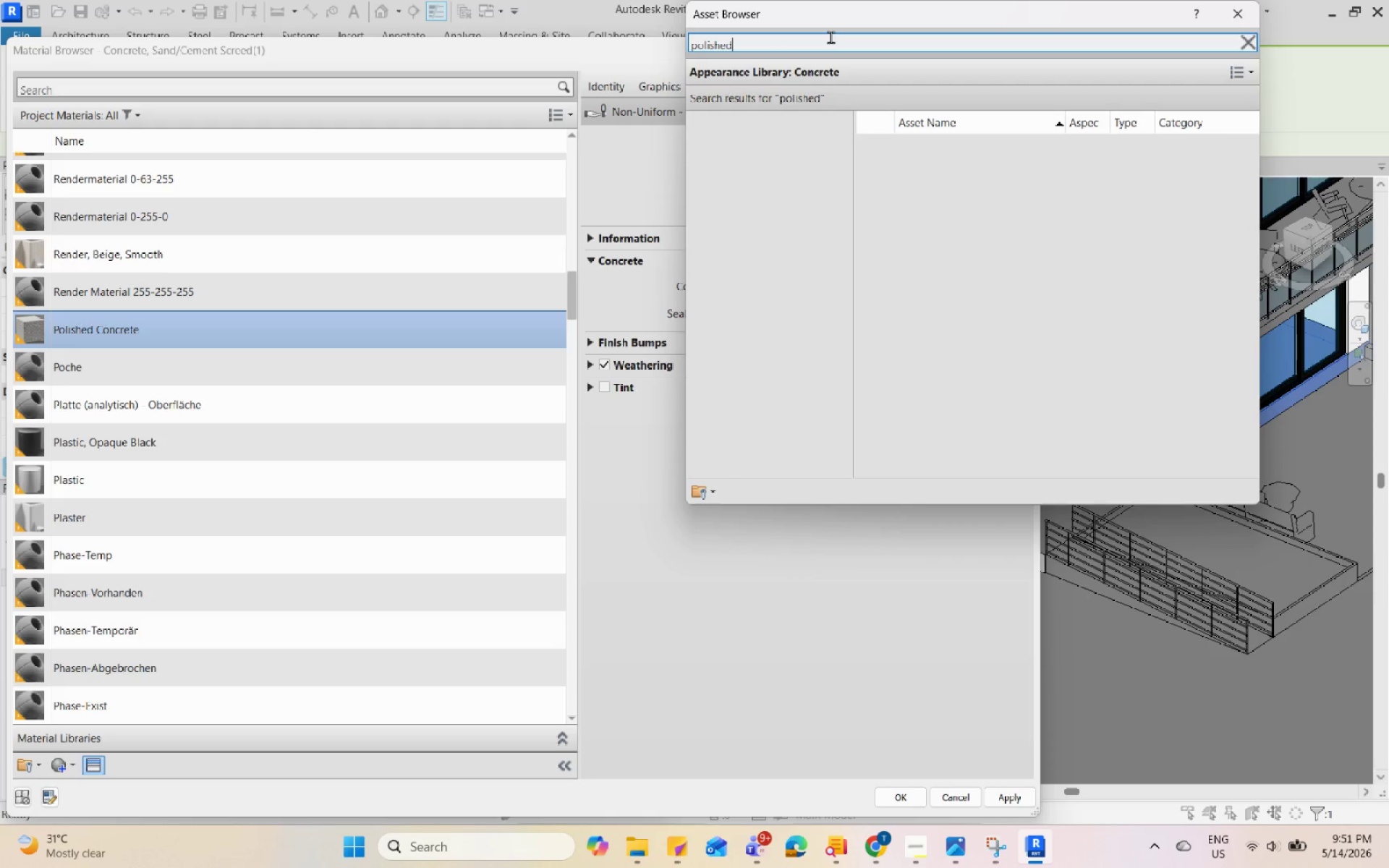 
key(Enter)
 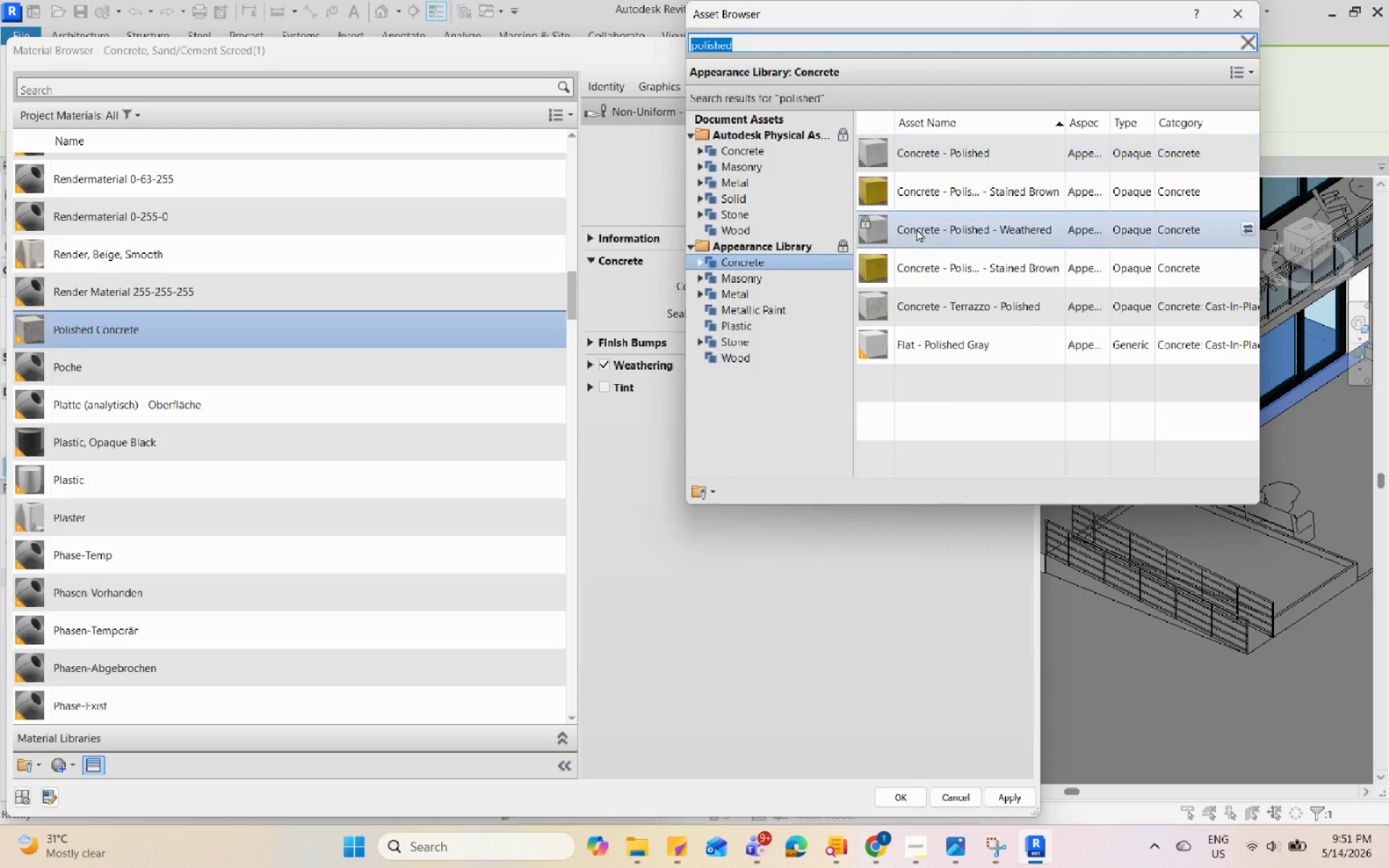 
mouse_move([995, 326])
 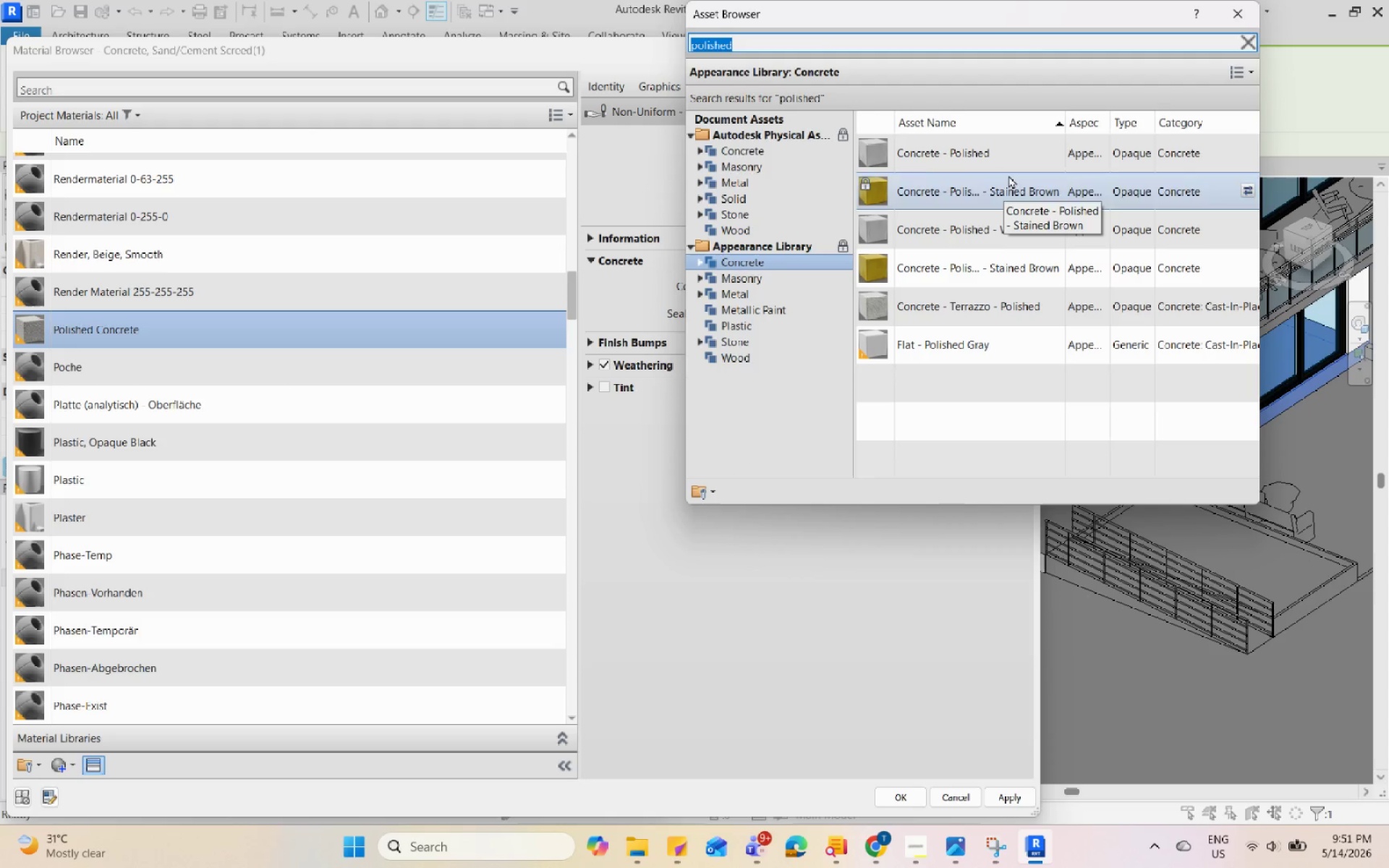 
left_click([1023, 160])
 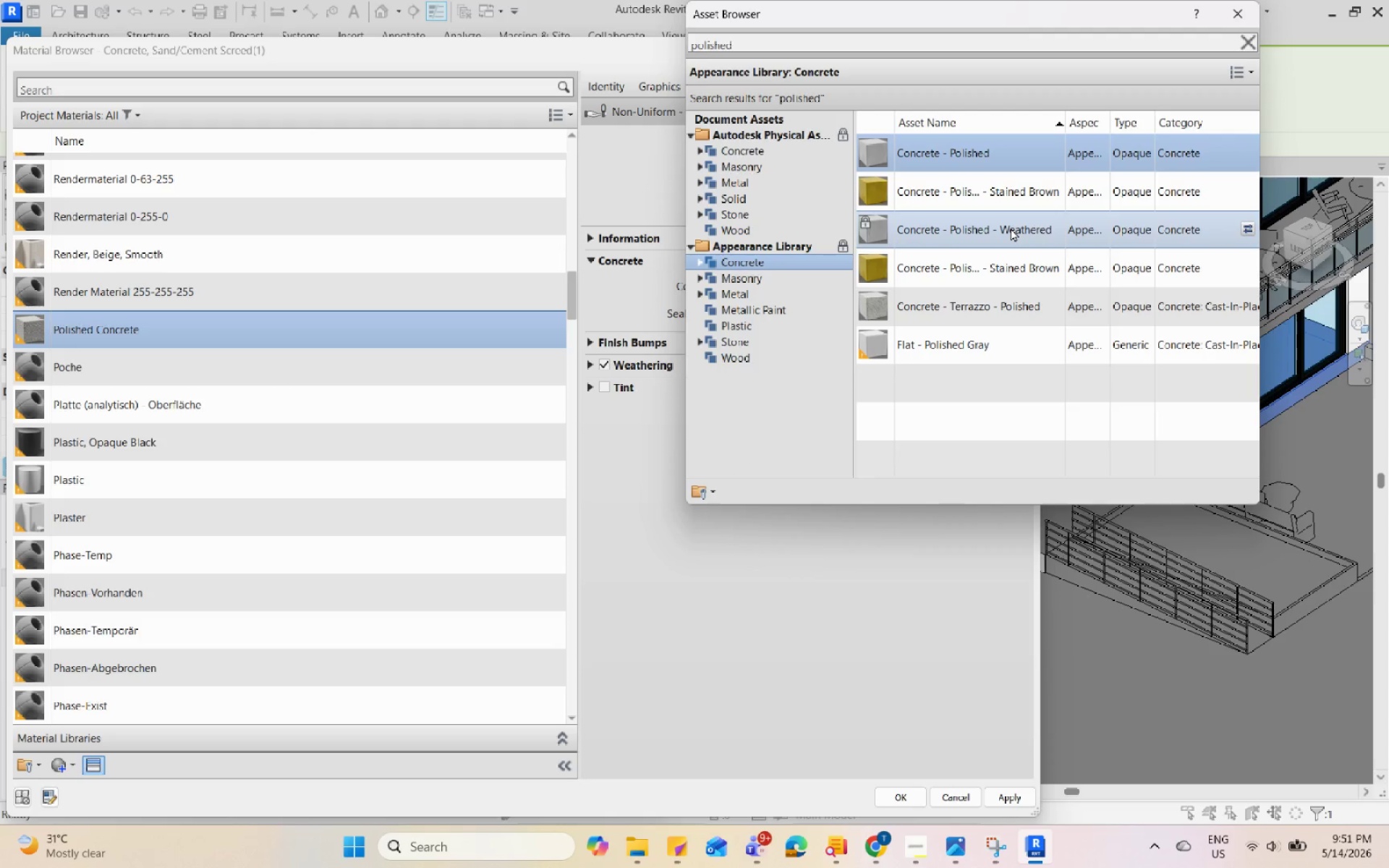 
left_click([1011, 228])
 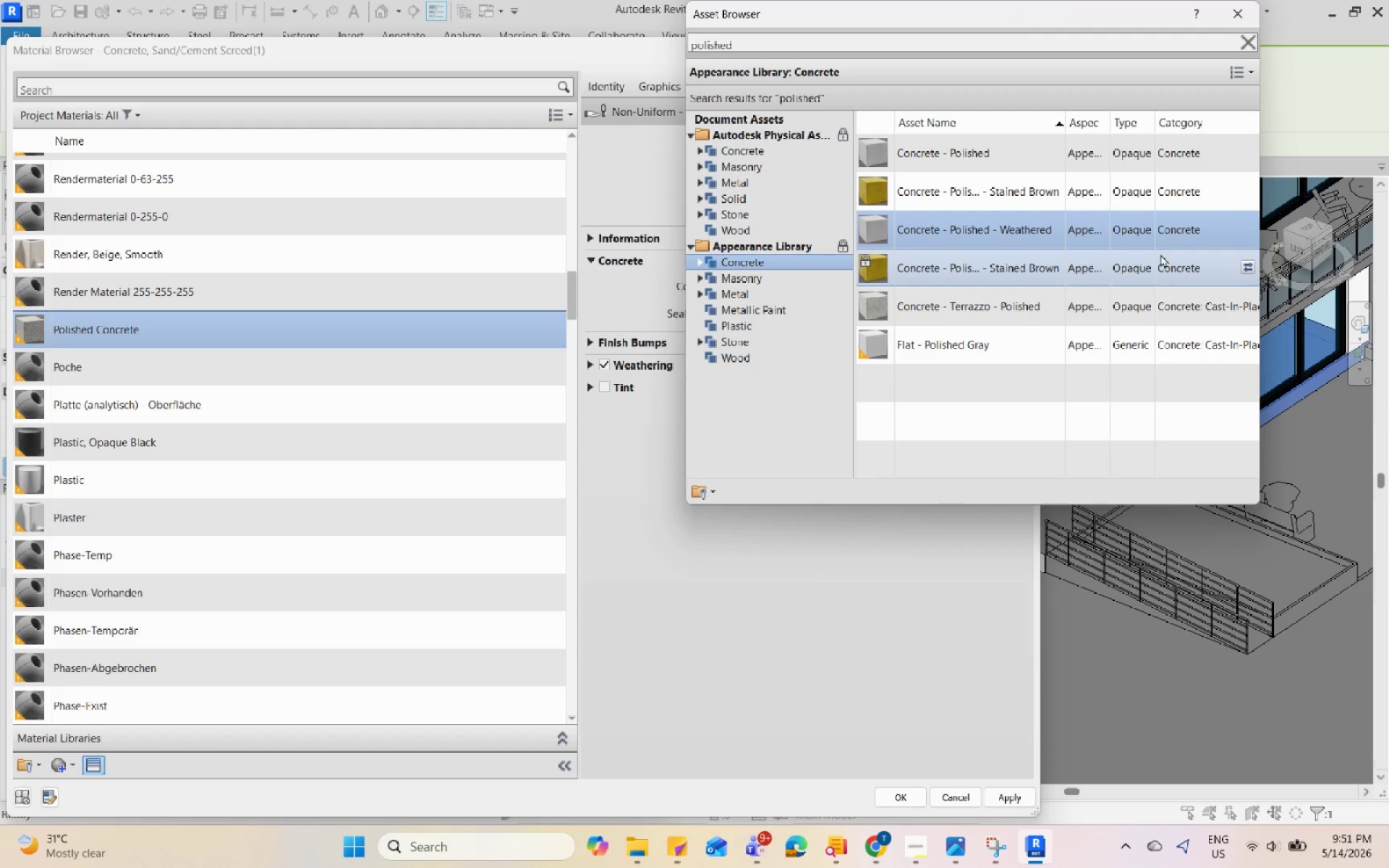 
left_click([1245, 229])
 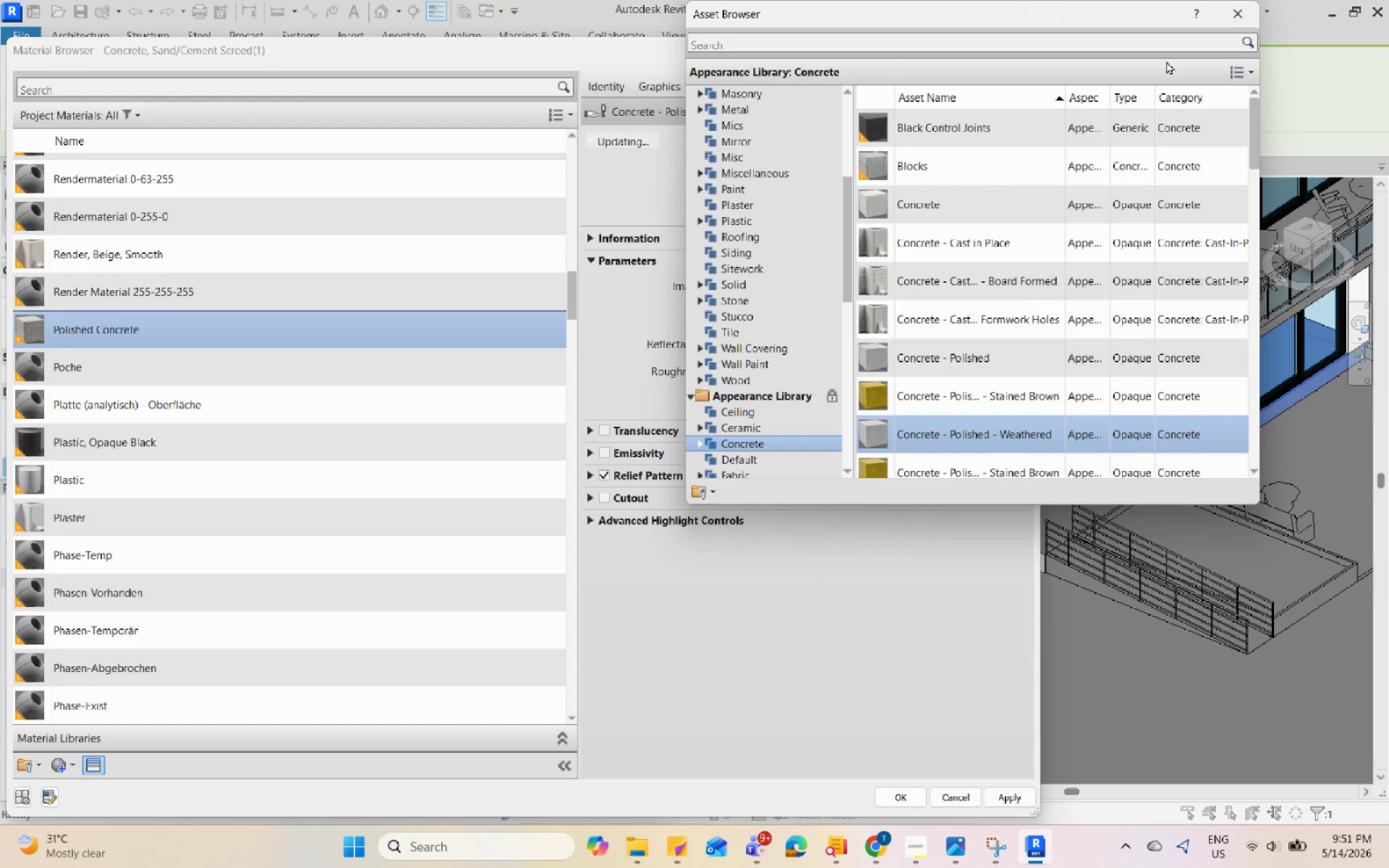 
left_click([1240, 18])
 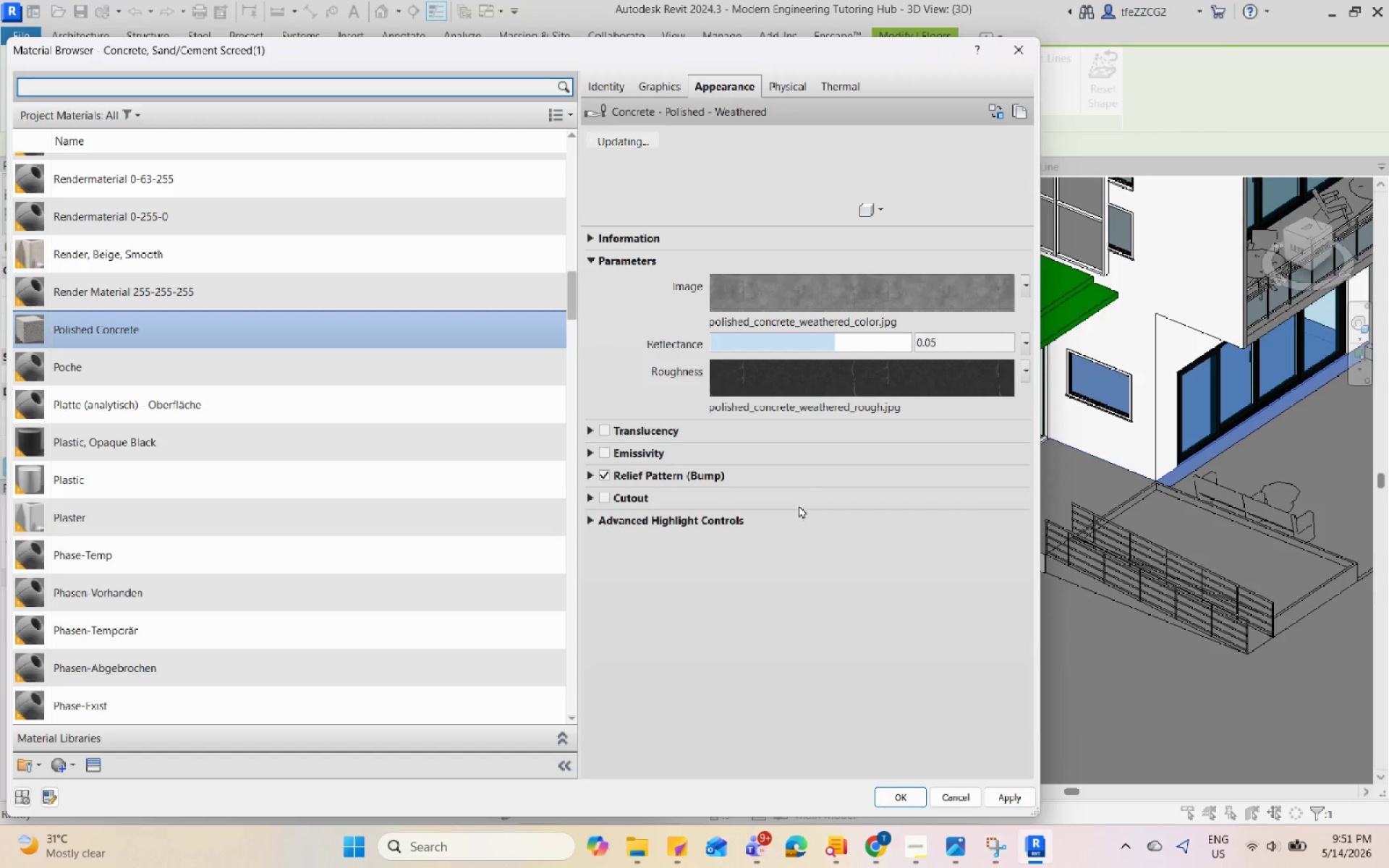 
scroll: coordinate [799, 506], scroll_direction: up, amount: 4.0
 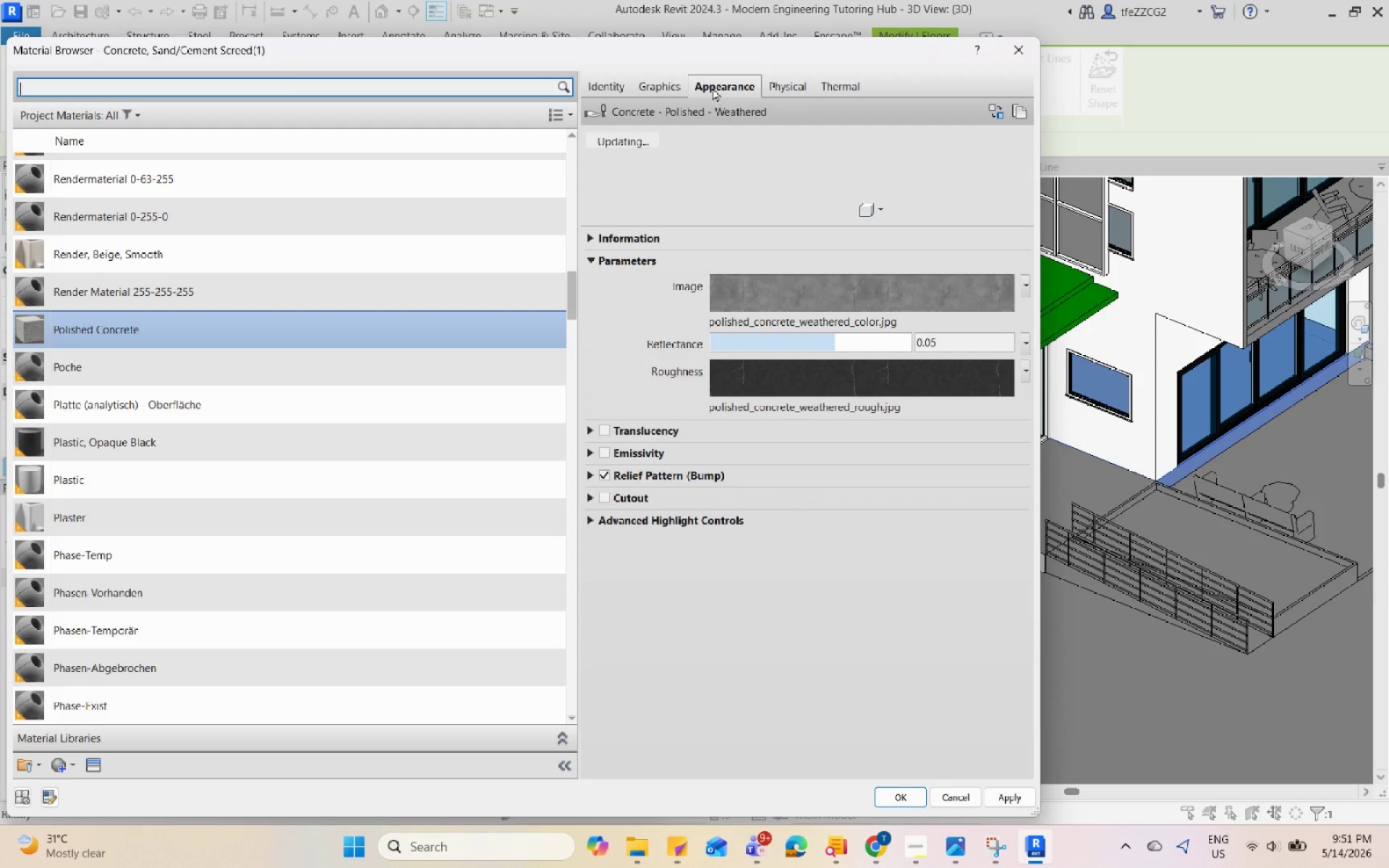 
mouse_move([679, 96])
 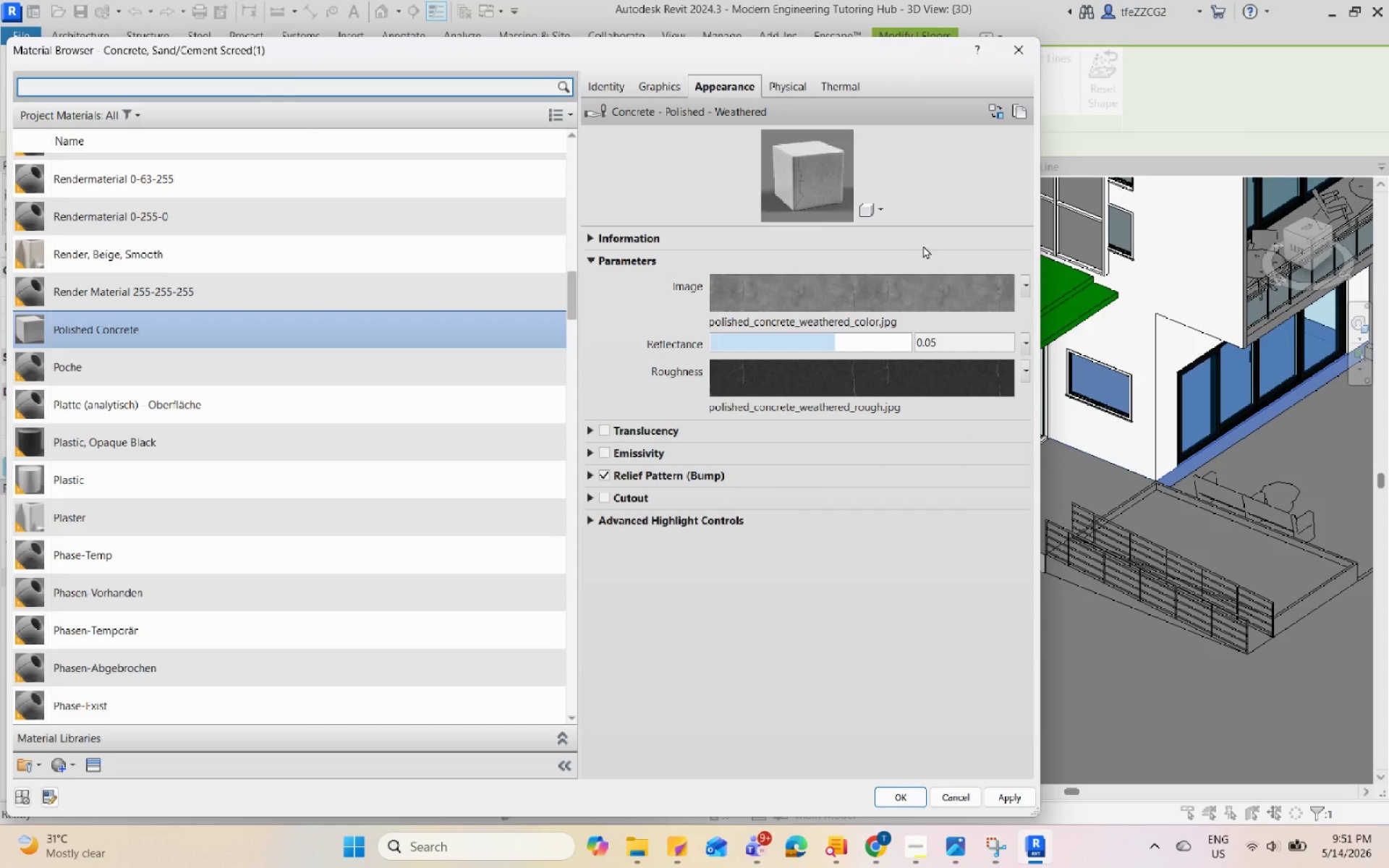 
left_click([1004, 800])
 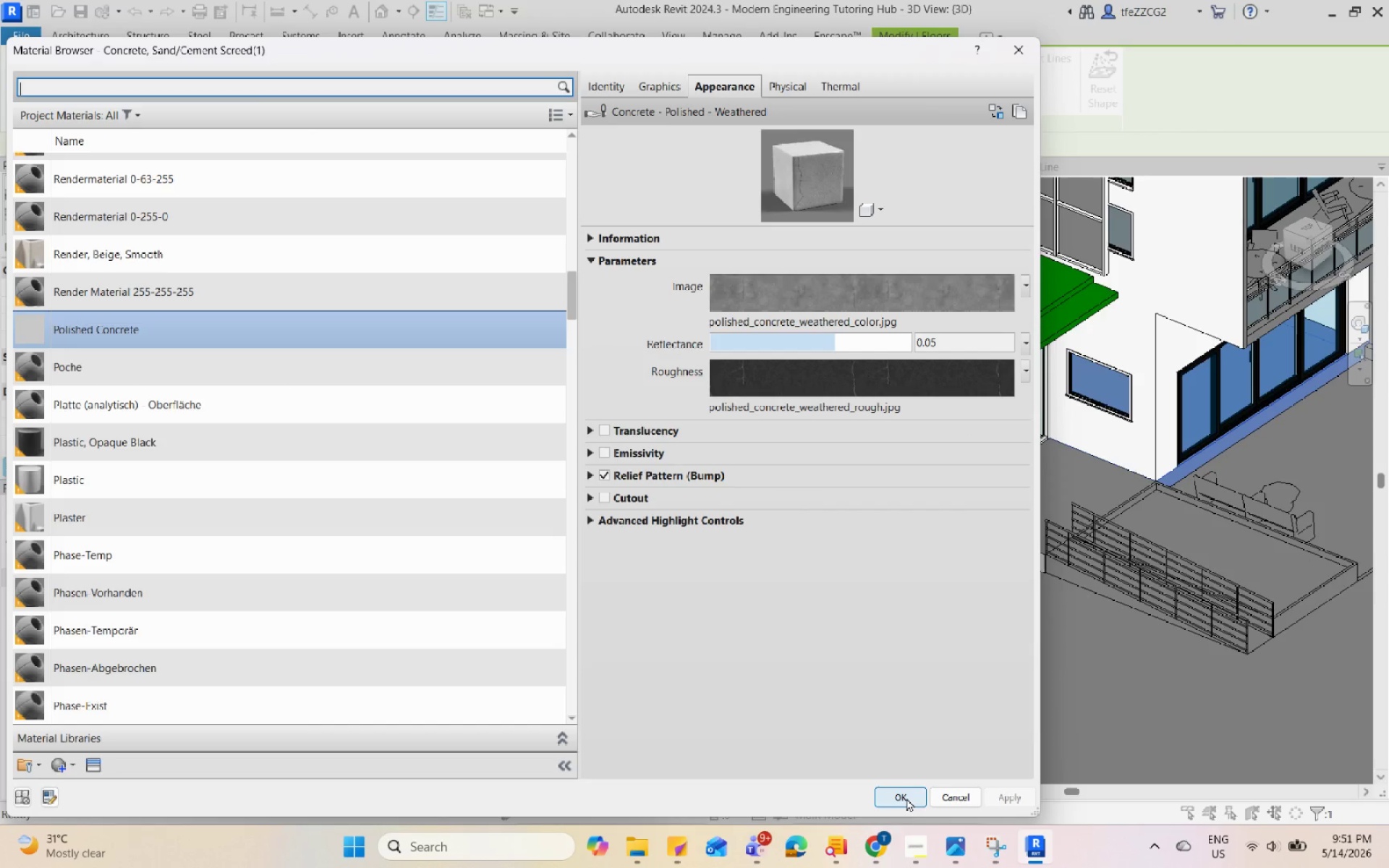 
left_click([906, 798])
 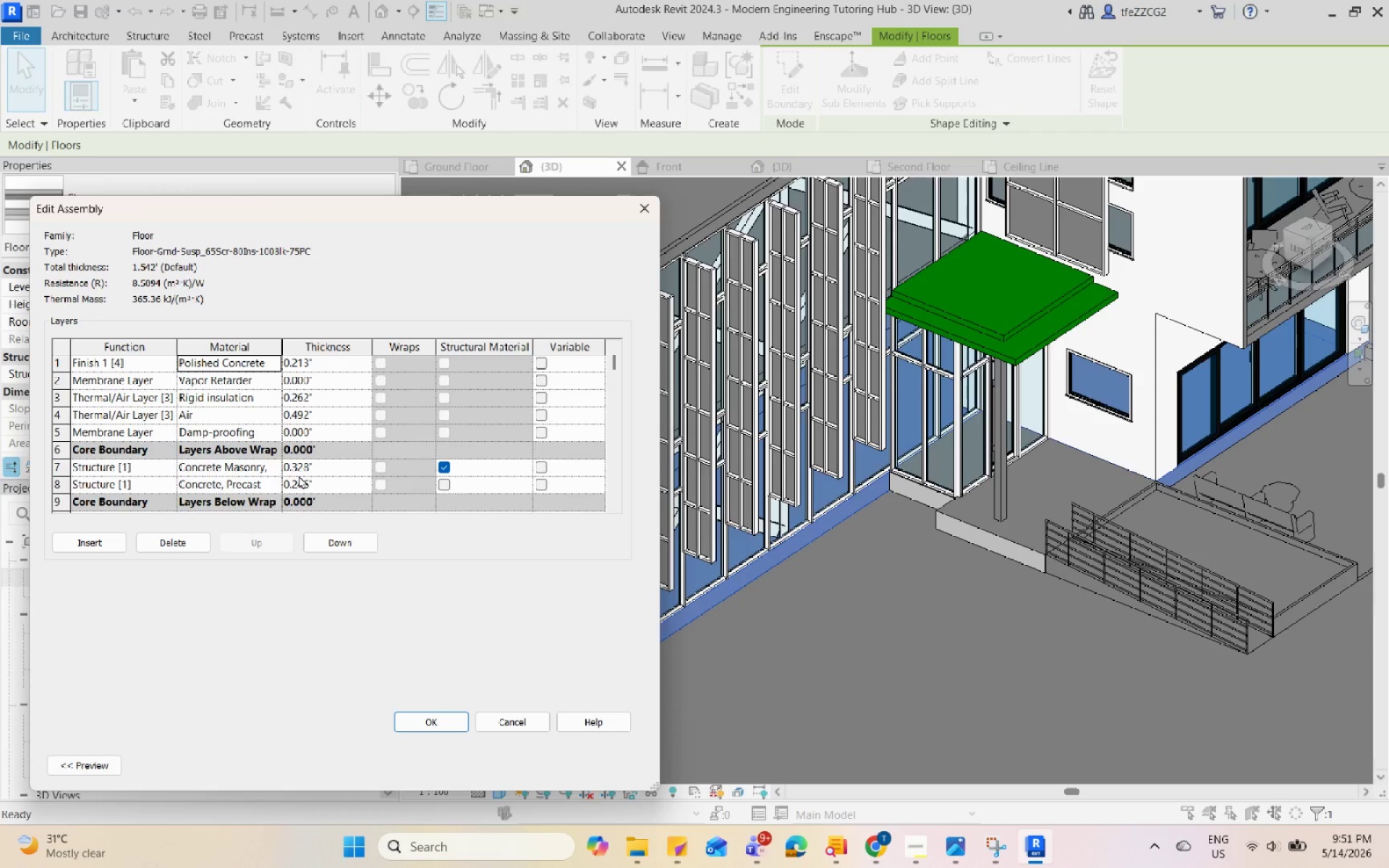 
scroll: coordinate [299, 475], scroll_direction: down, amount: 3.0
 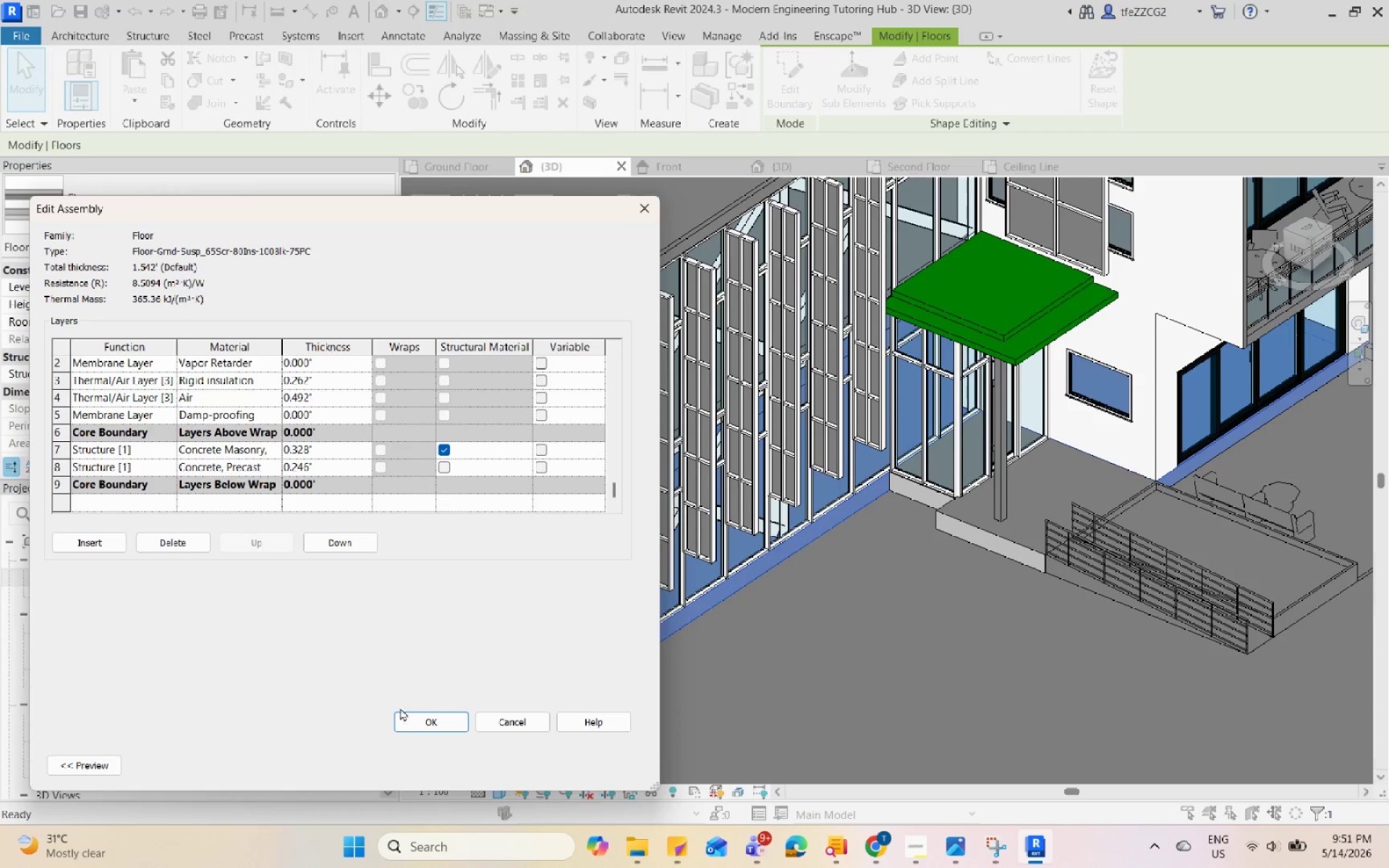 
left_click([414, 713])
 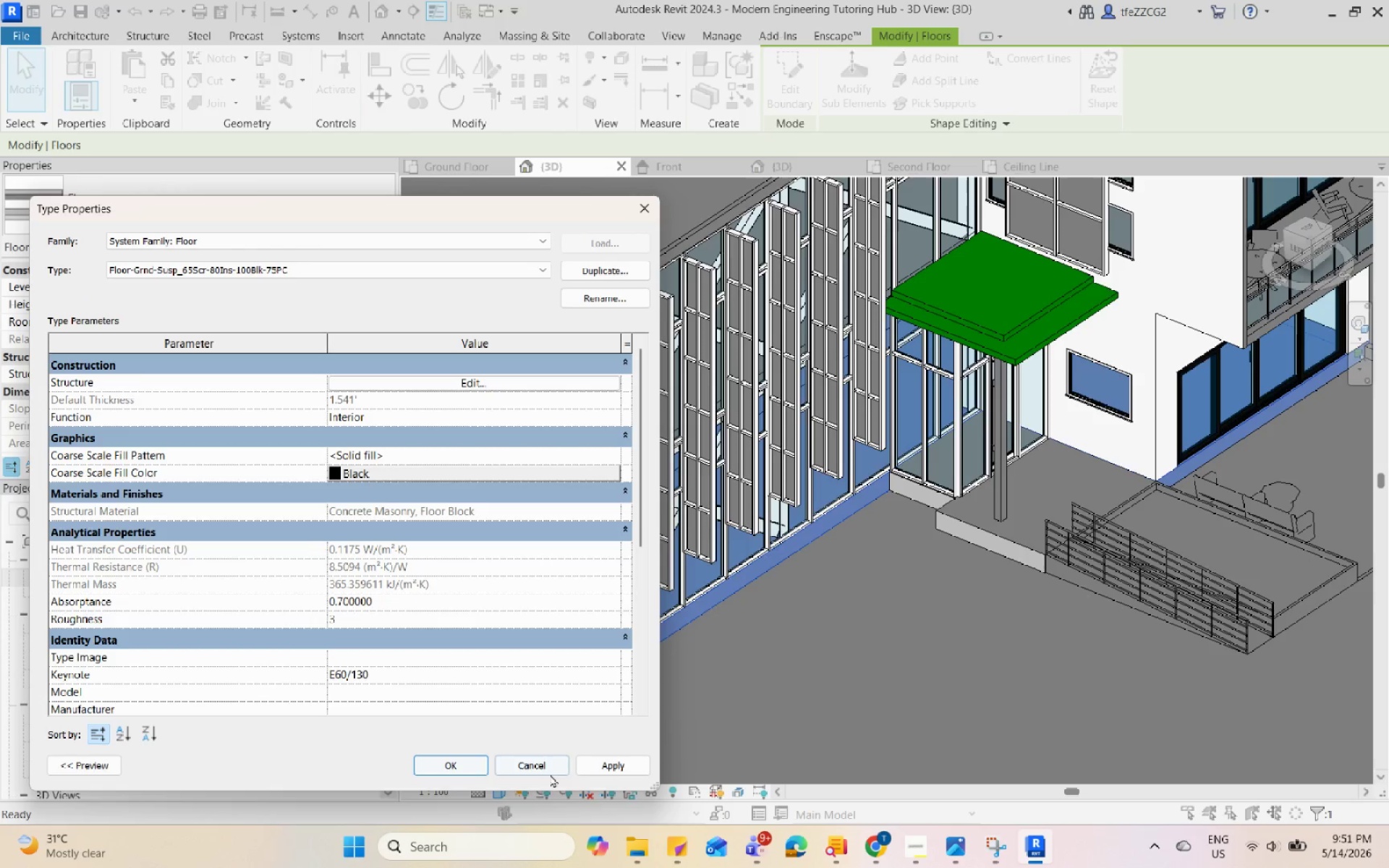 
left_click([599, 765])
 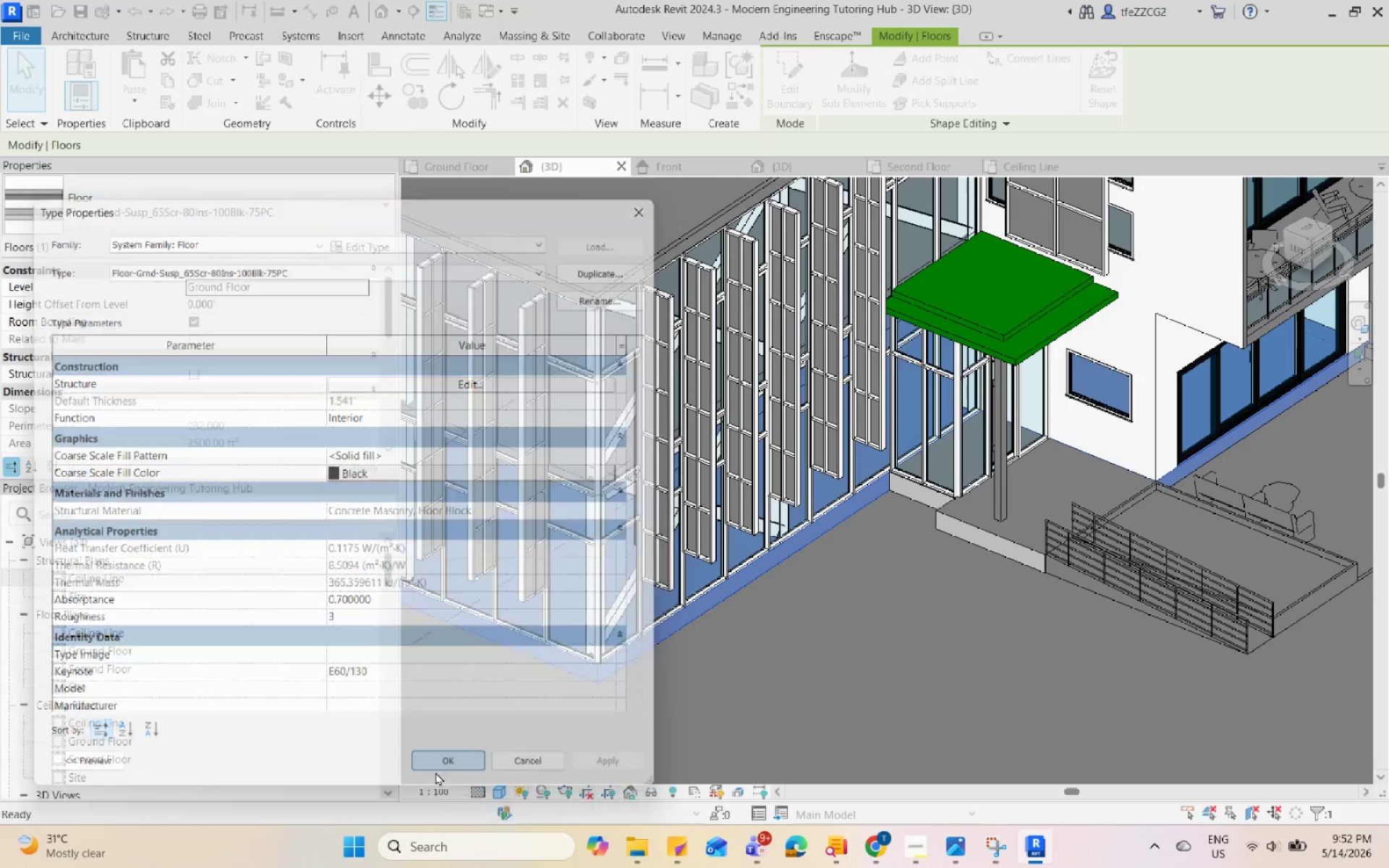 
double_click([766, 702])
 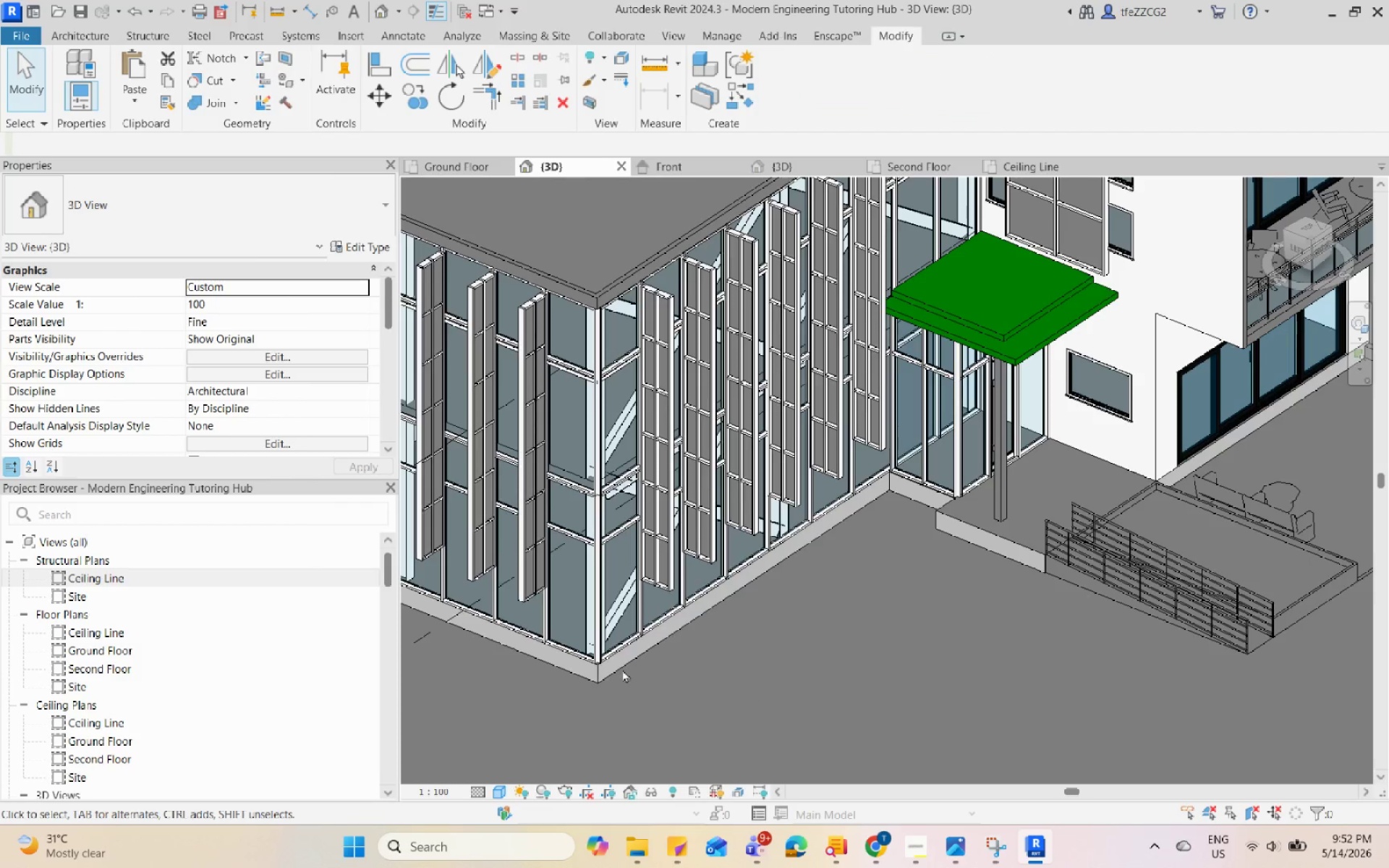 
scroll: coordinate [622, 362], scroll_direction: up, amount: 8.0
 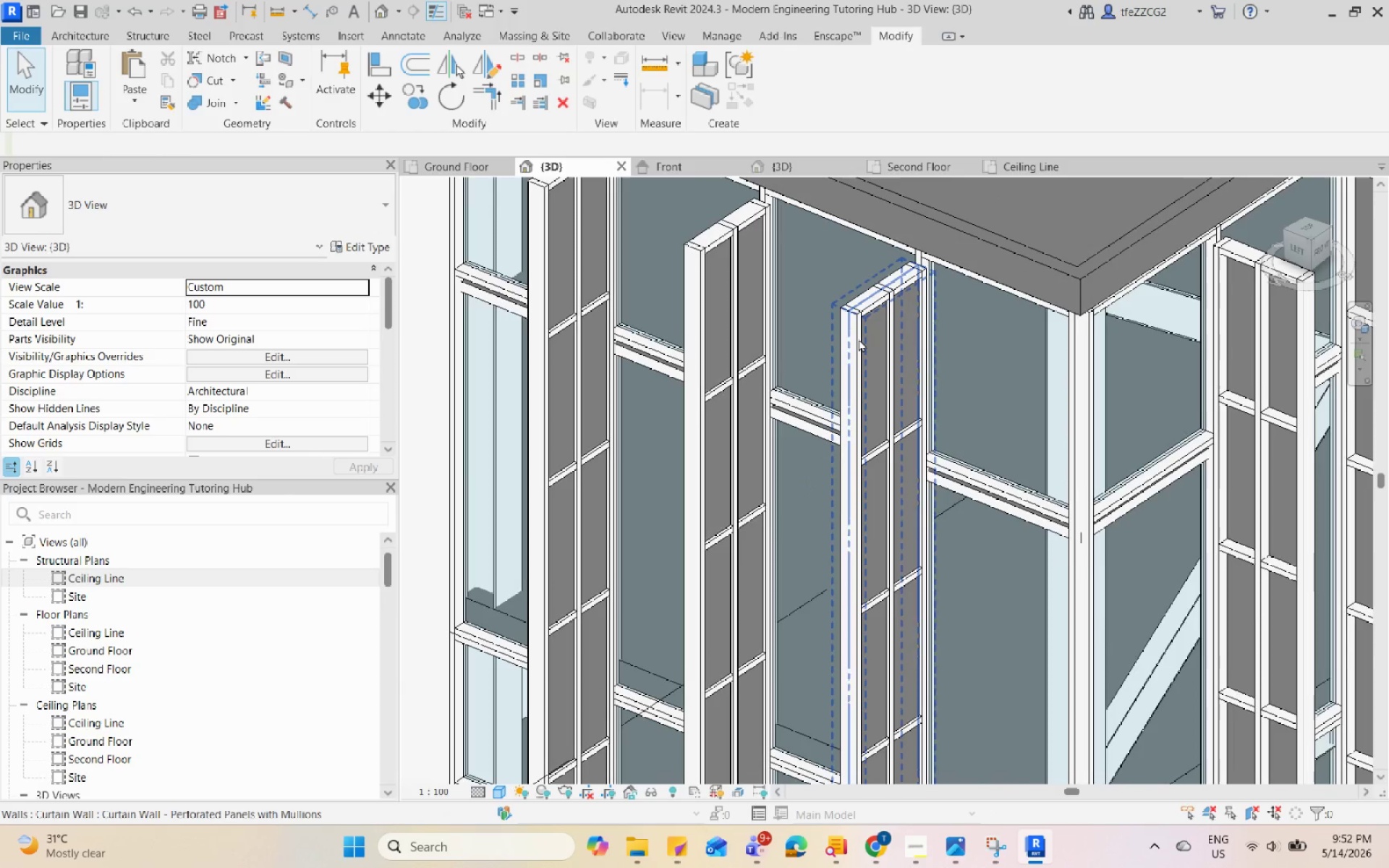 
left_click([859, 339])
 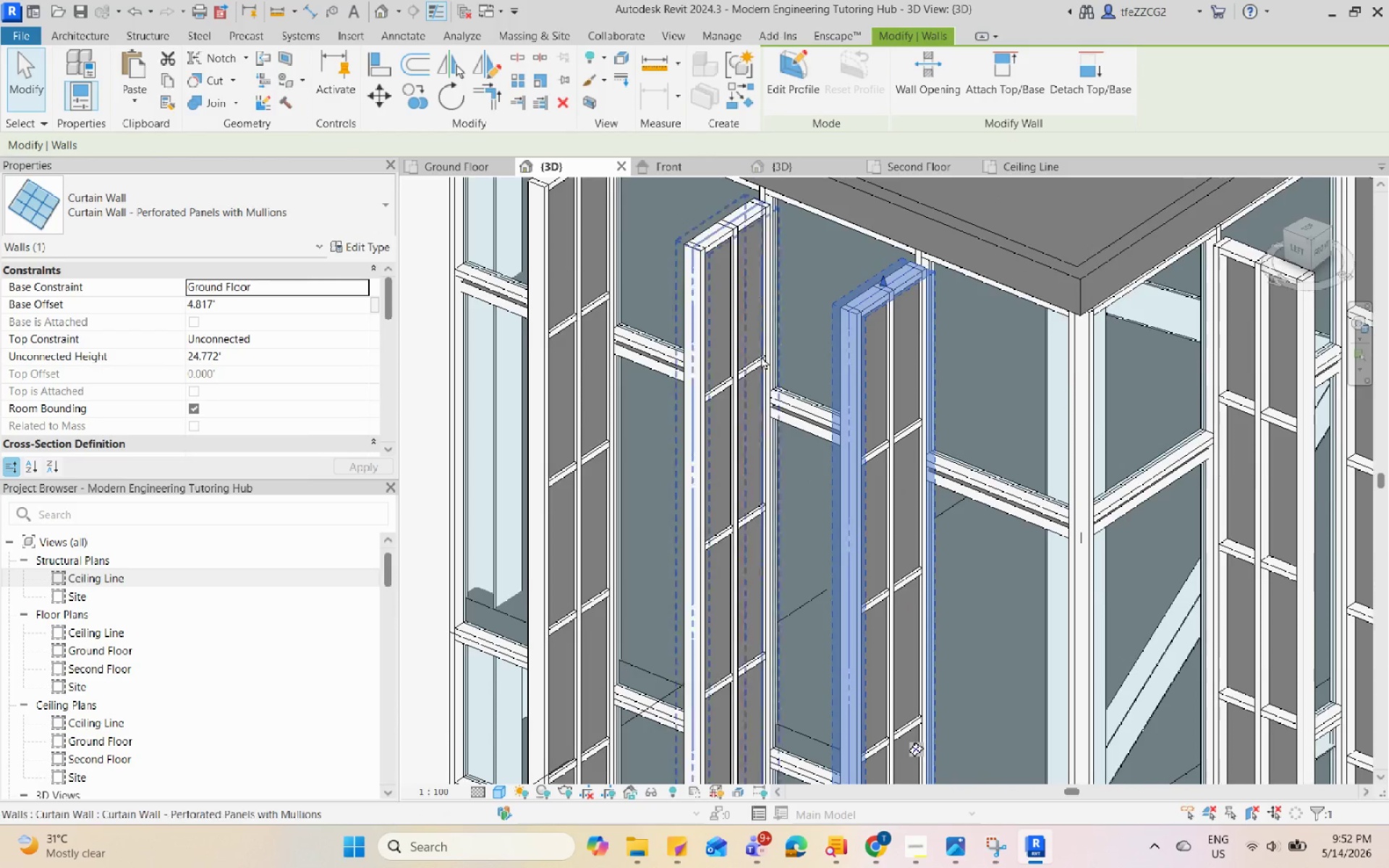 
key(Escape)
 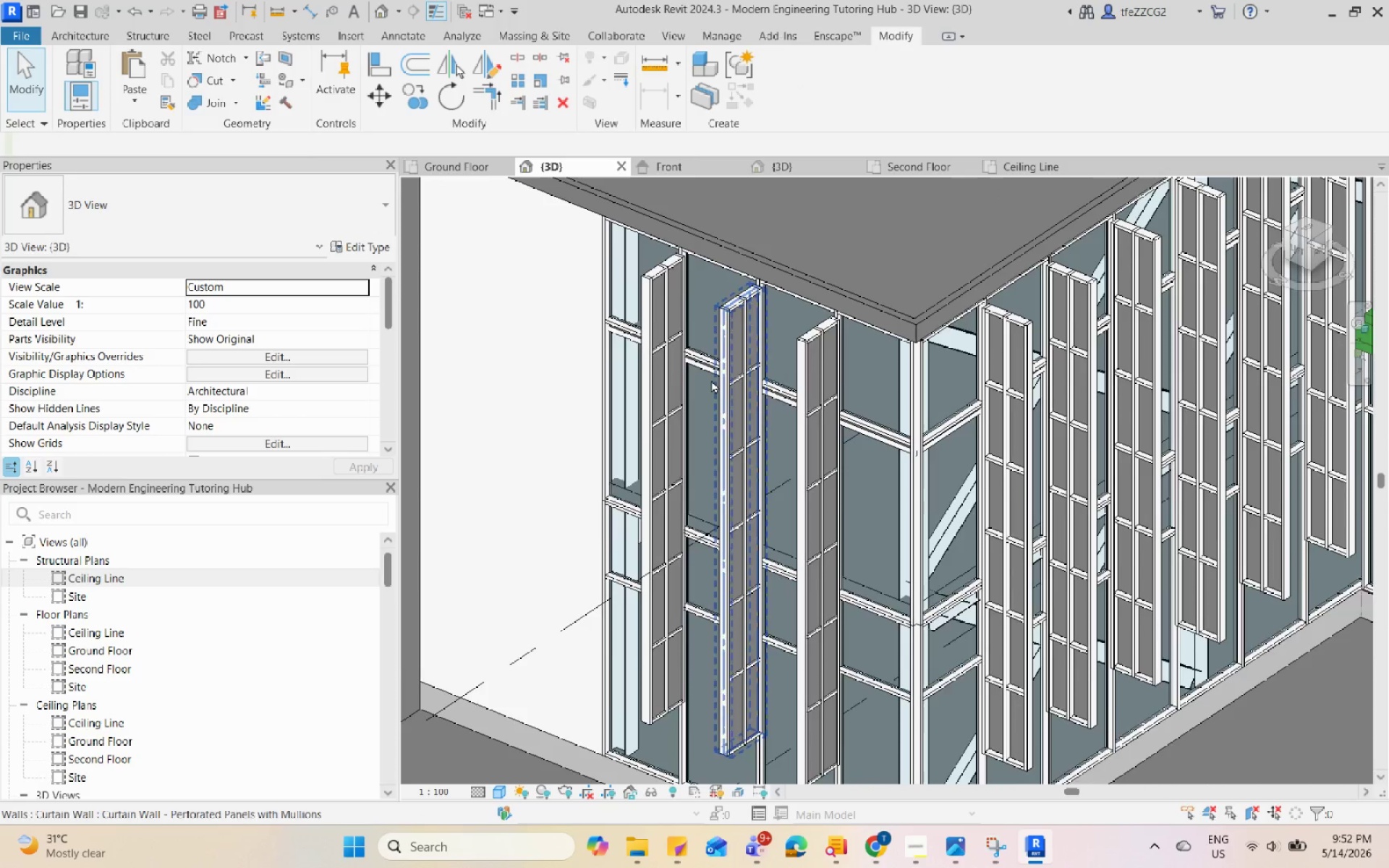 
scroll: coordinate [642, 406], scroll_direction: down, amount: 9.0
 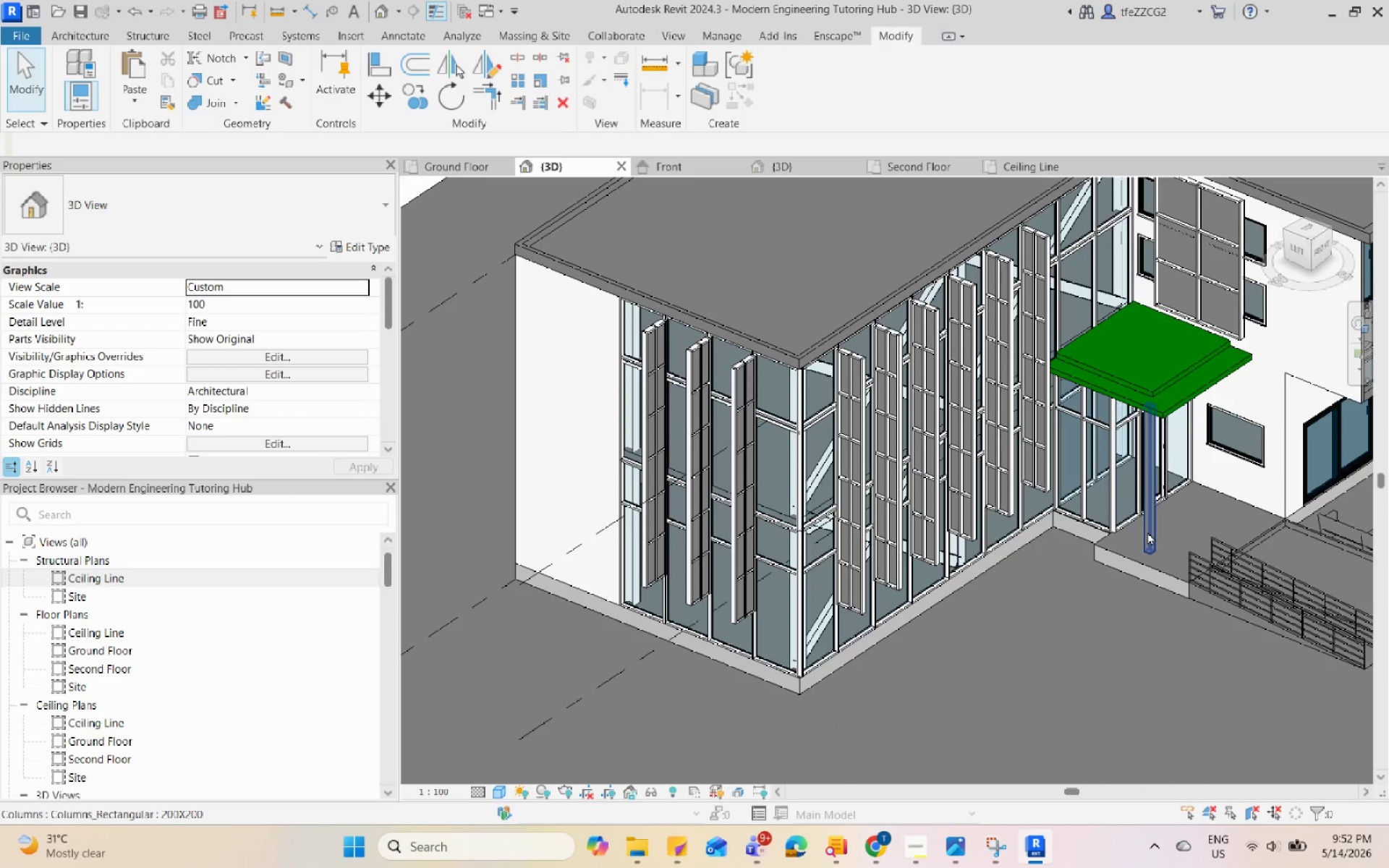 
left_click([1081, 529])